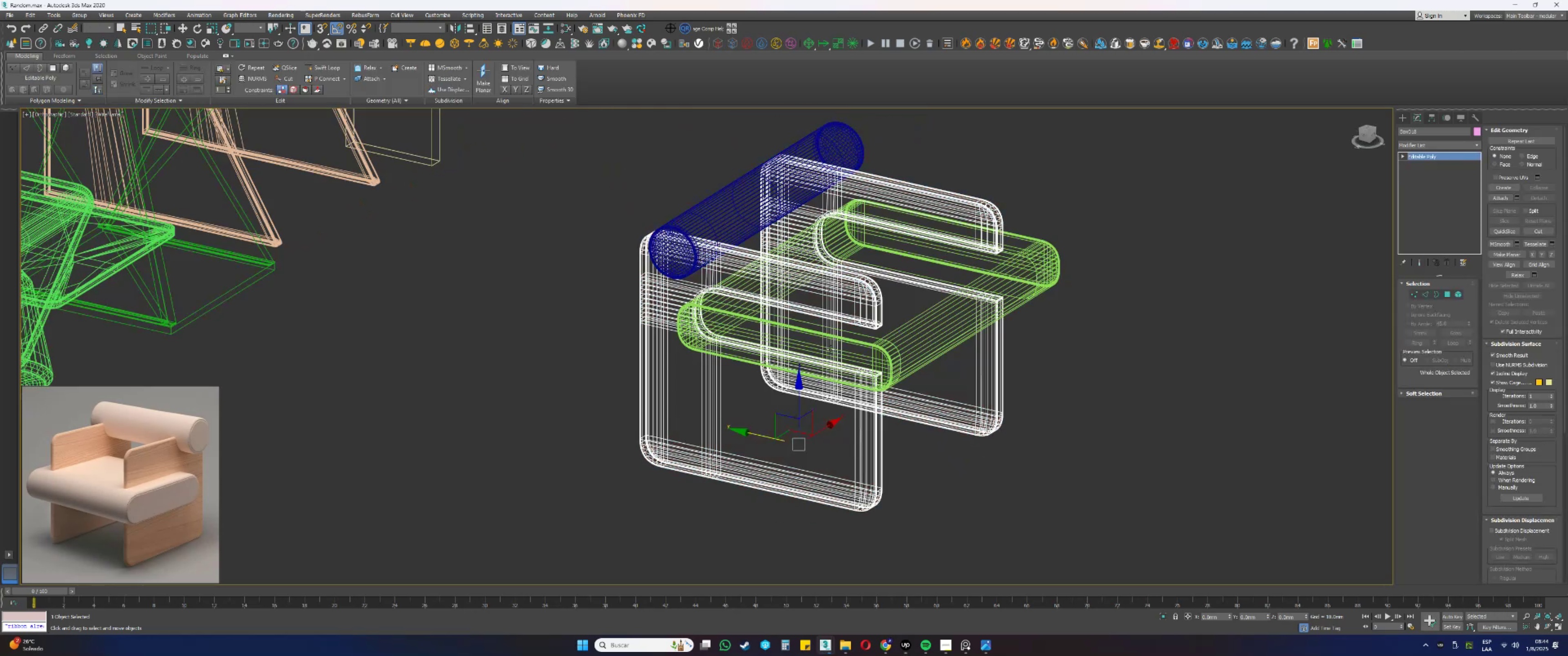 
key(F4)
 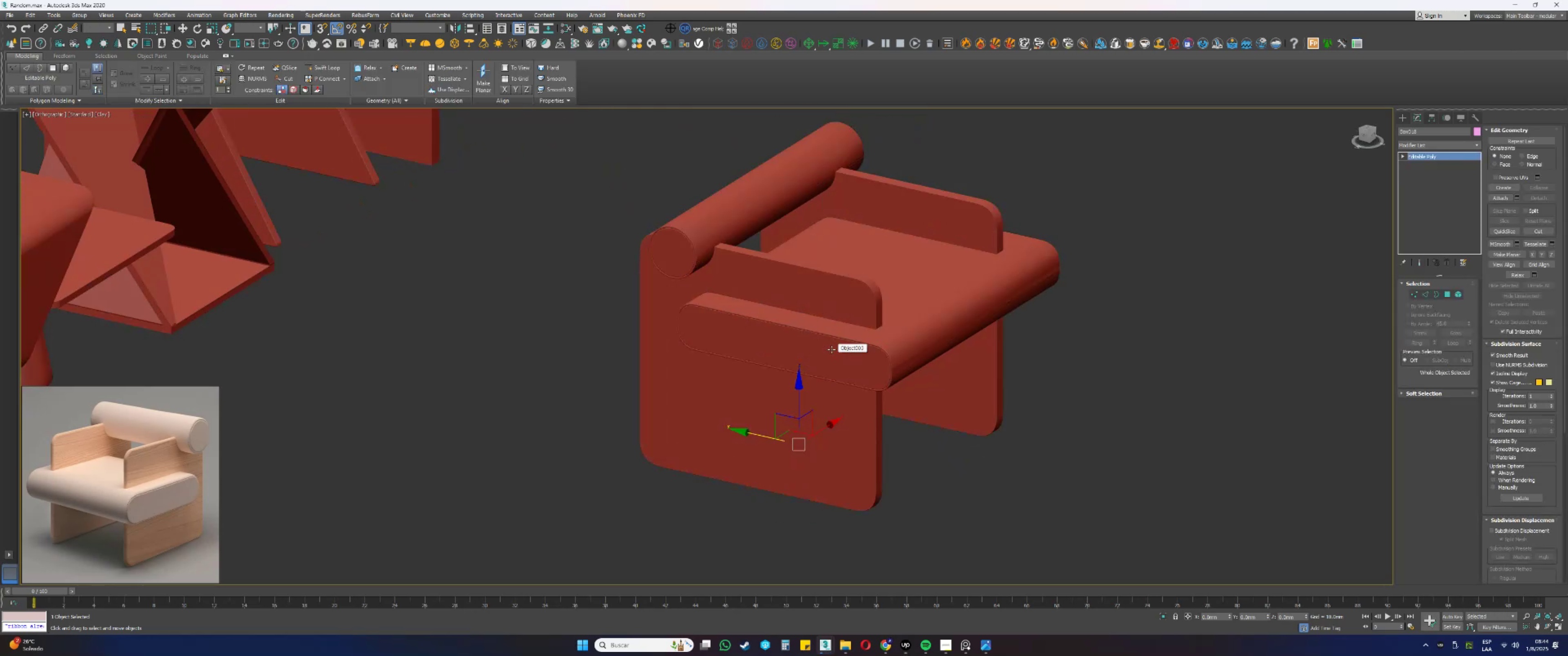 
key(F4)
 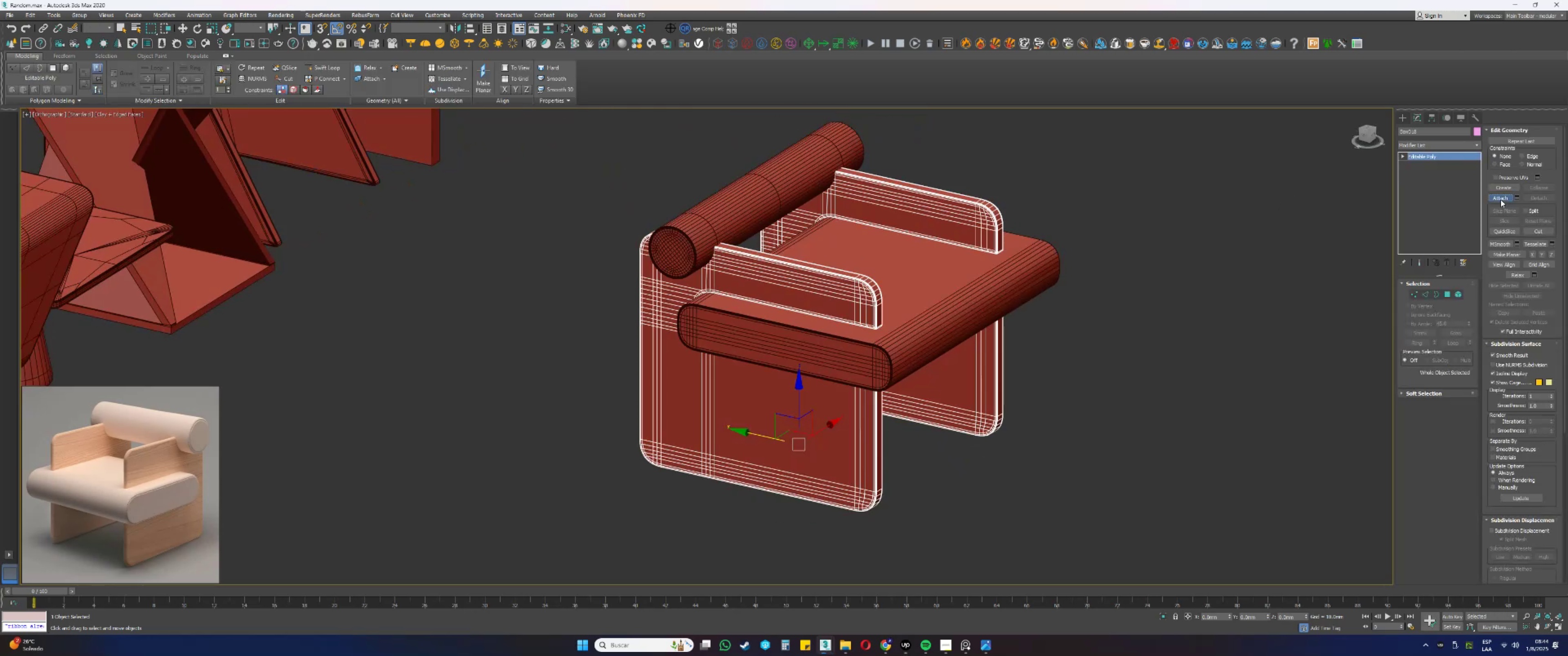 
left_click([800, 334])
 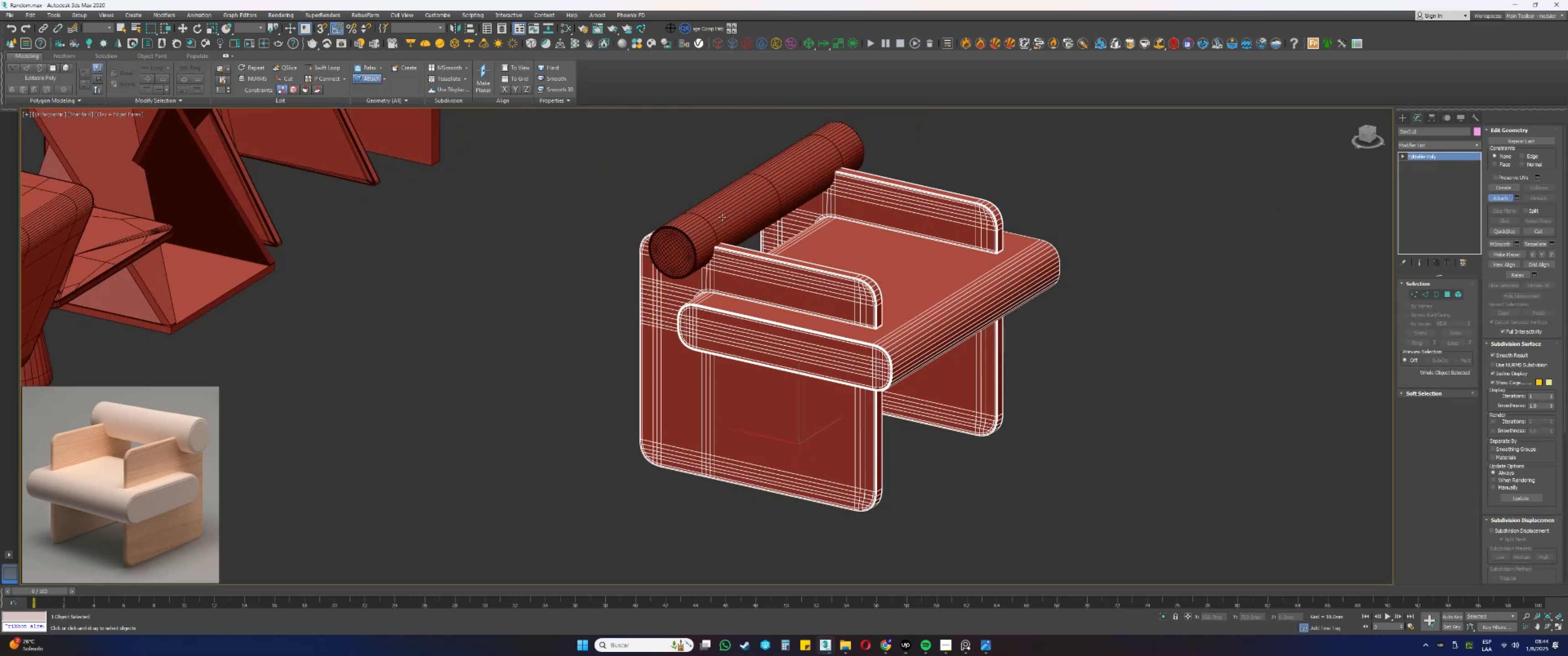 
right_click([748, 208])
 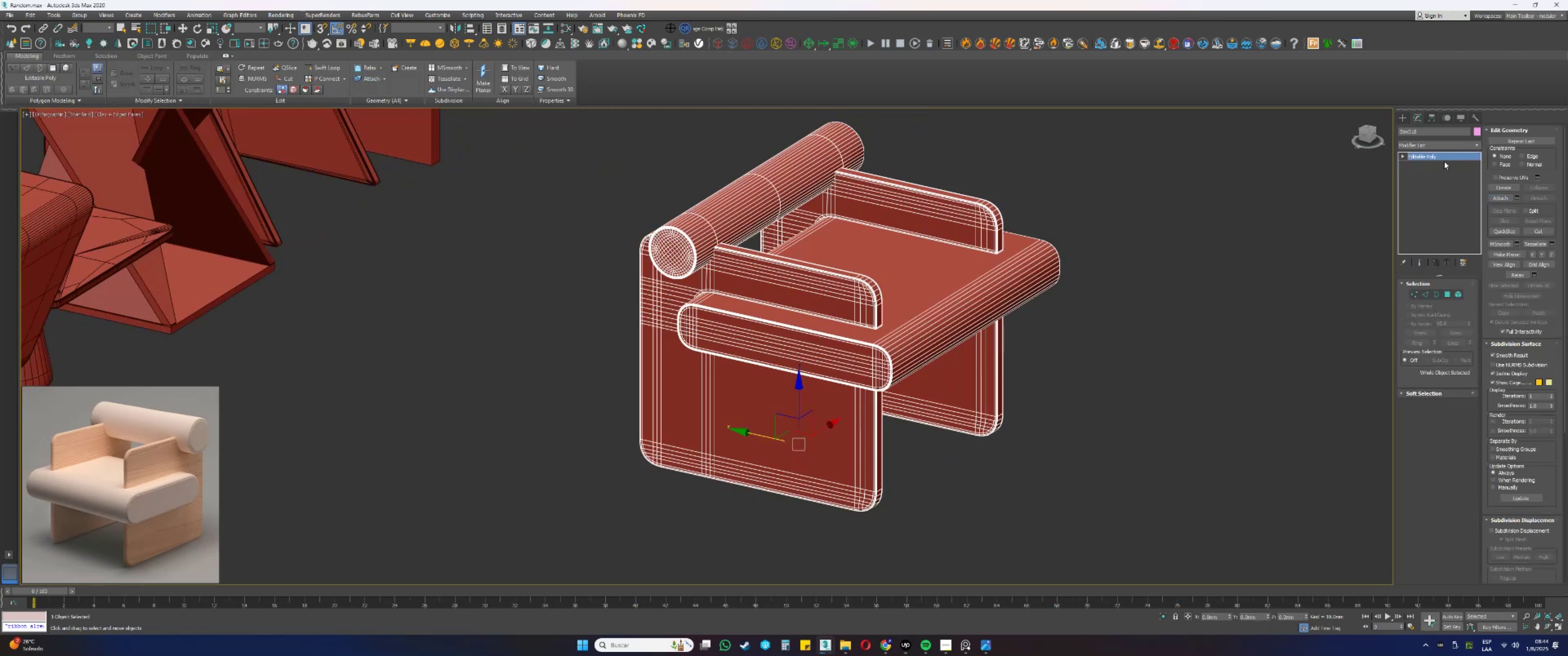 
left_click([1421, 146])
 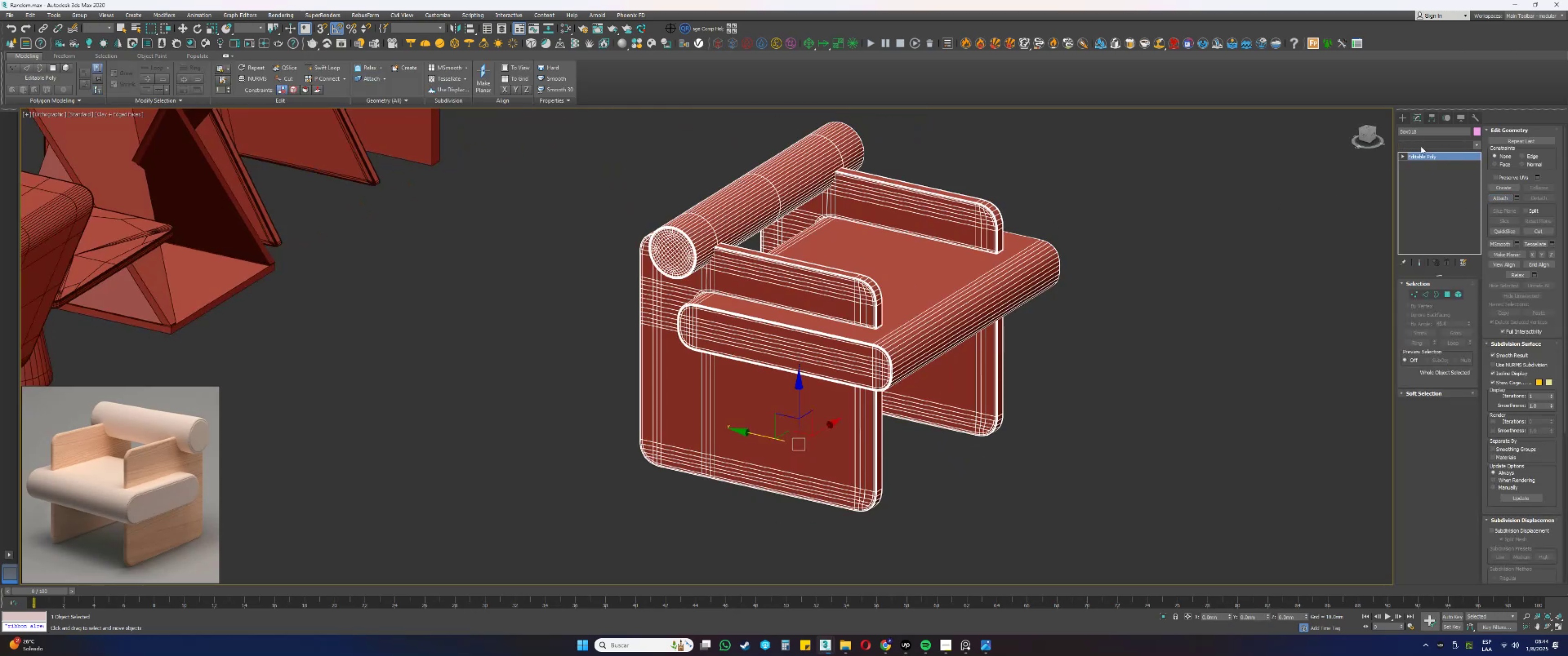 
key(T)
 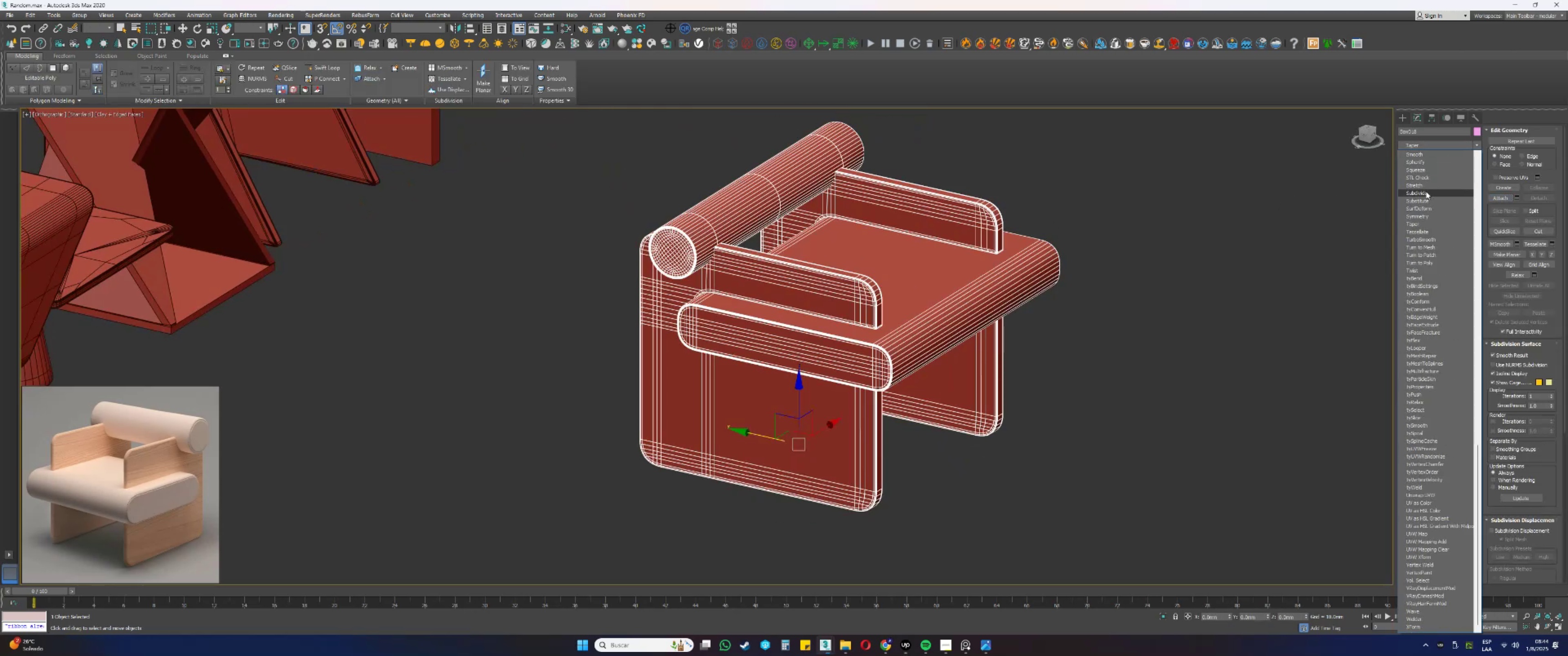 
left_click([1427, 239])
 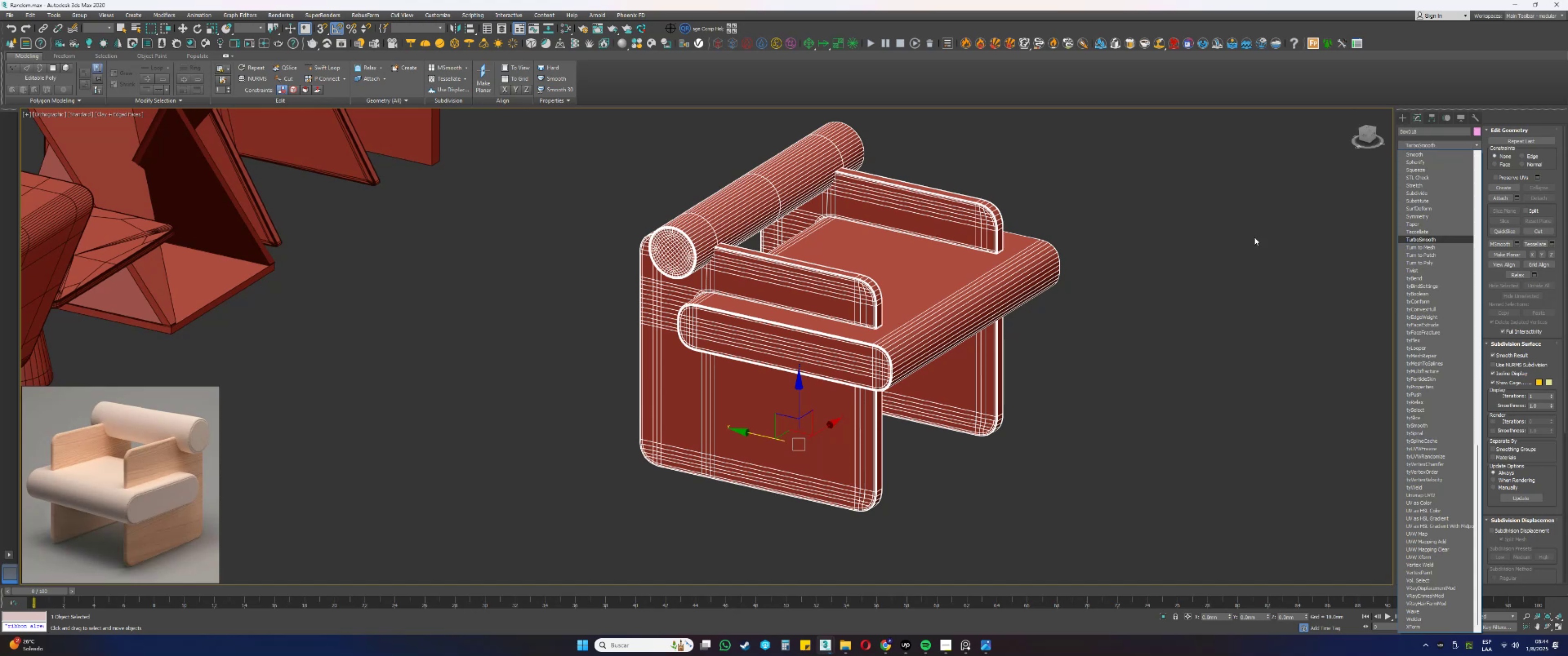 
key(F4)
 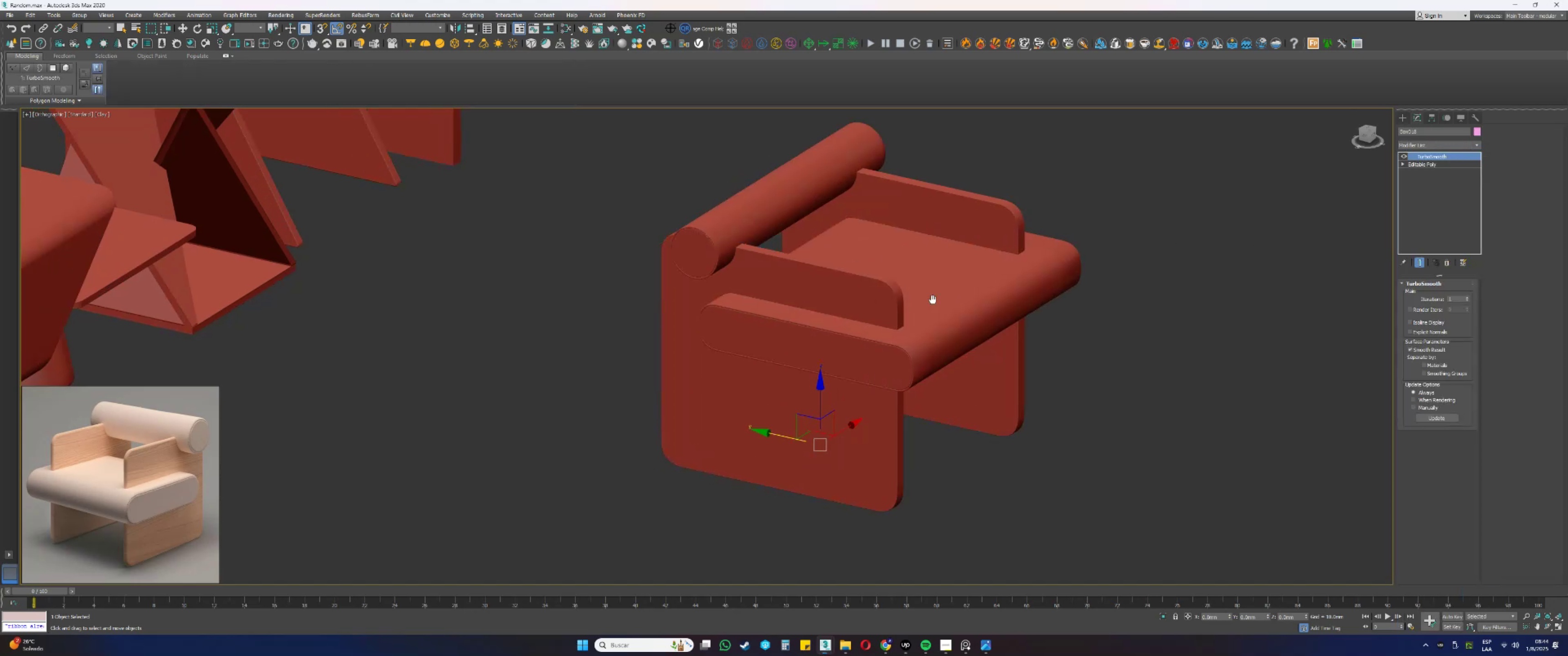 
key(F4)
 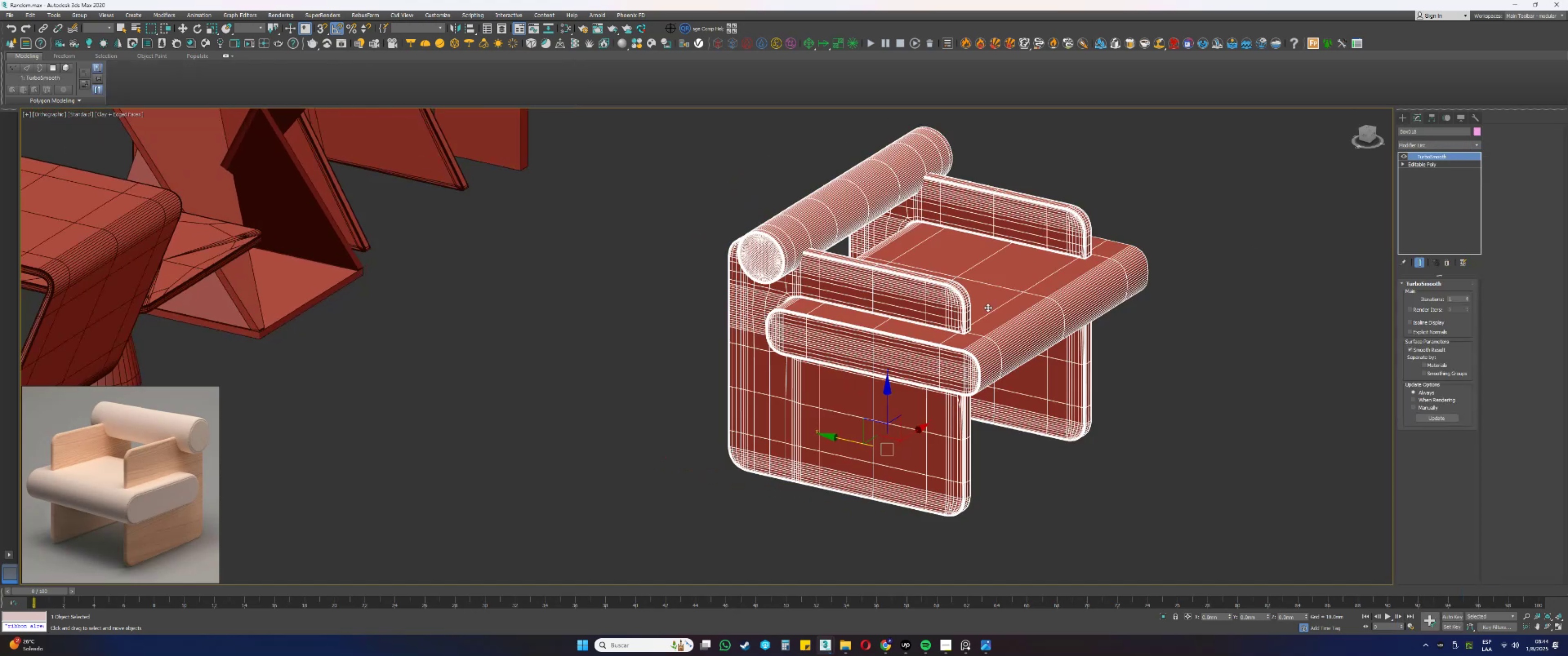 
scroll: coordinate [995, 353], scroll_direction: down, amount: 4.0
 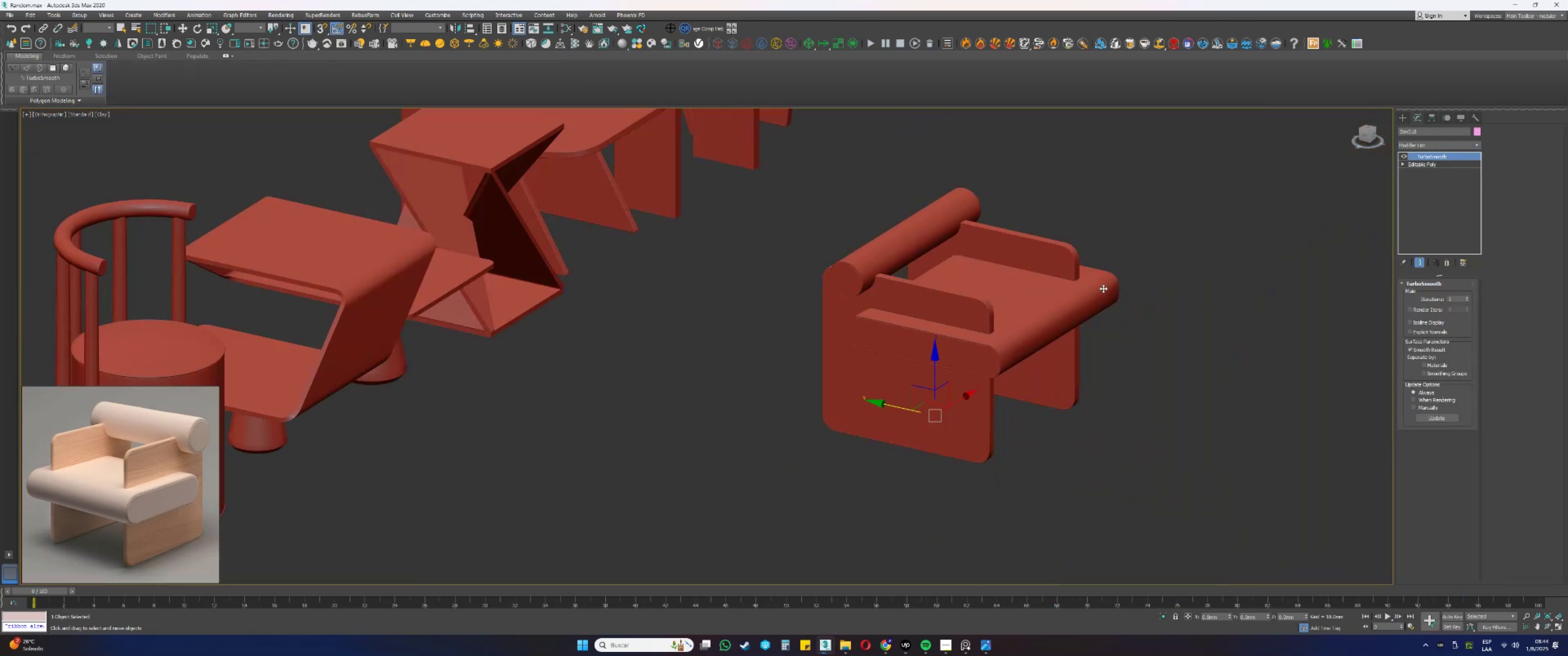 
key(F4)
 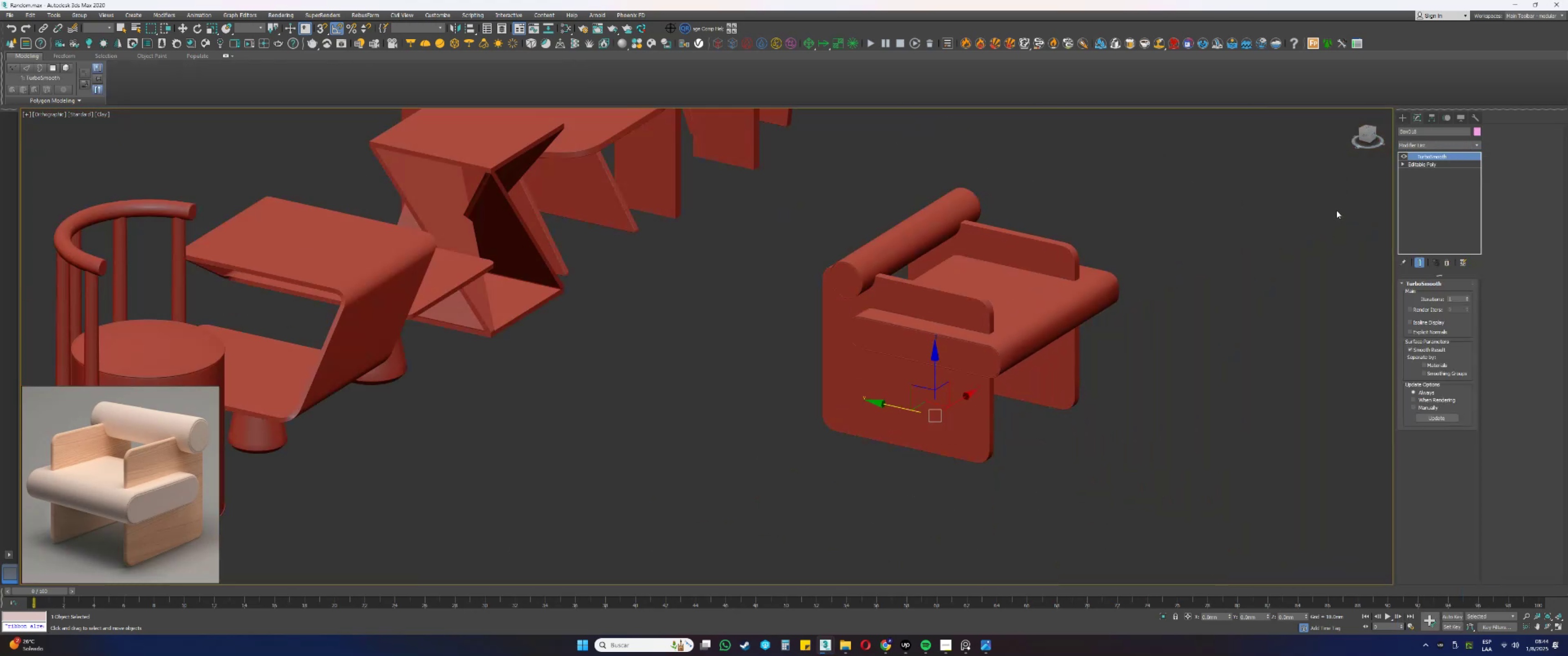 
left_click([1405, 156])
 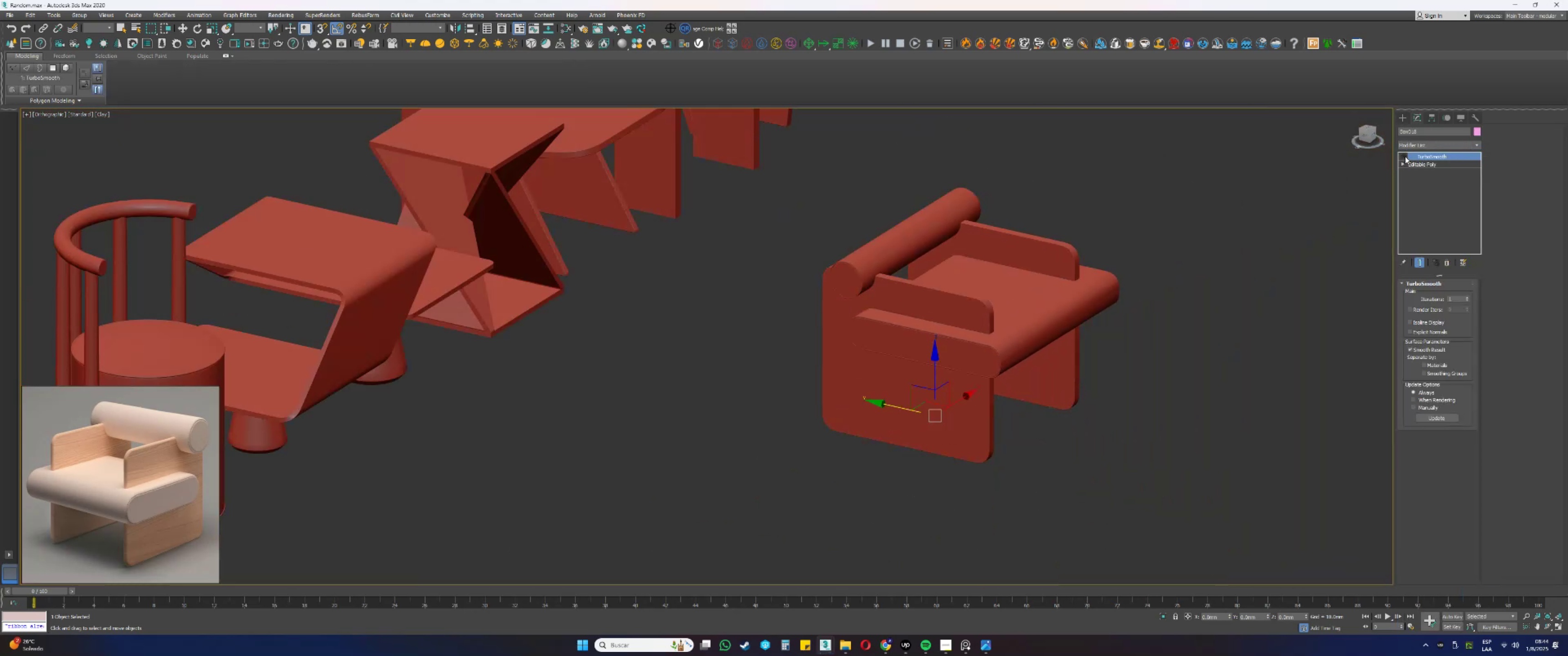 
scroll: coordinate [1063, 295], scroll_direction: down, amount: 1.0
 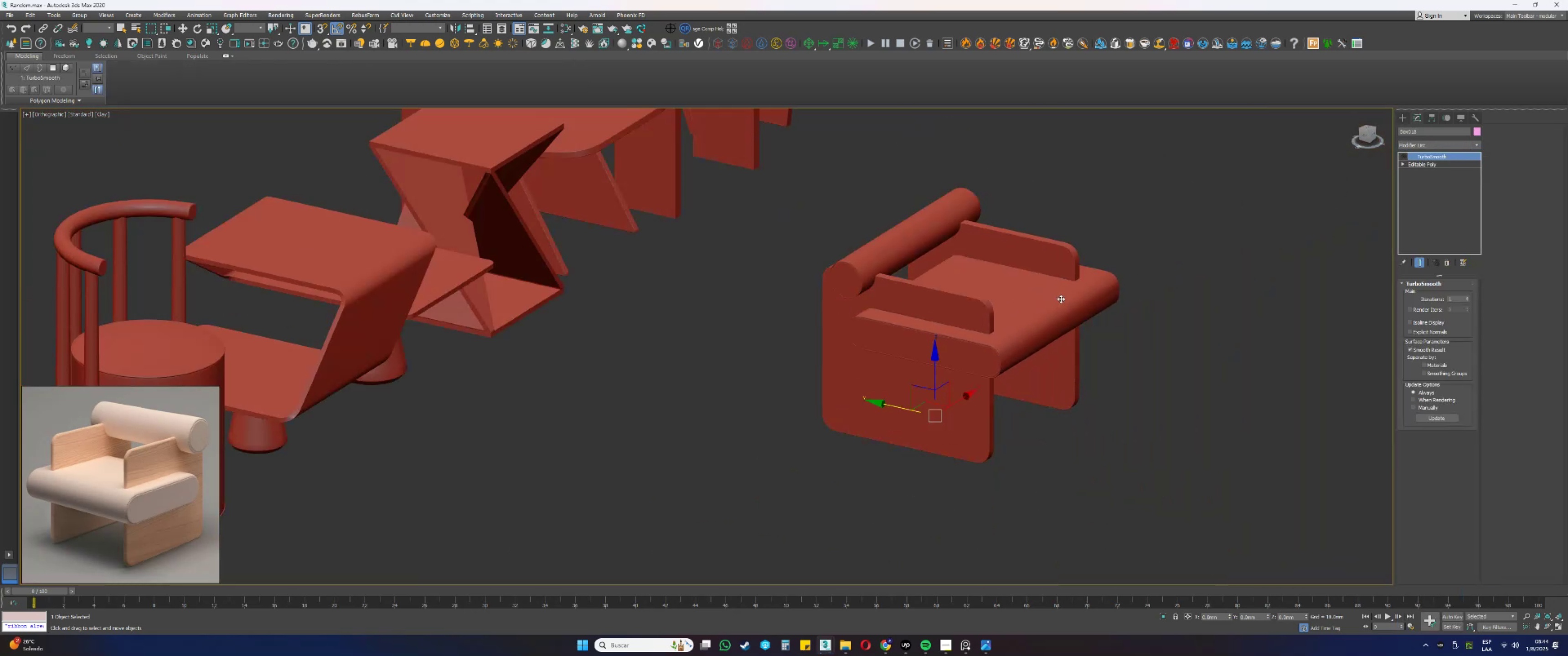 
key(Alt+AltLeft)
 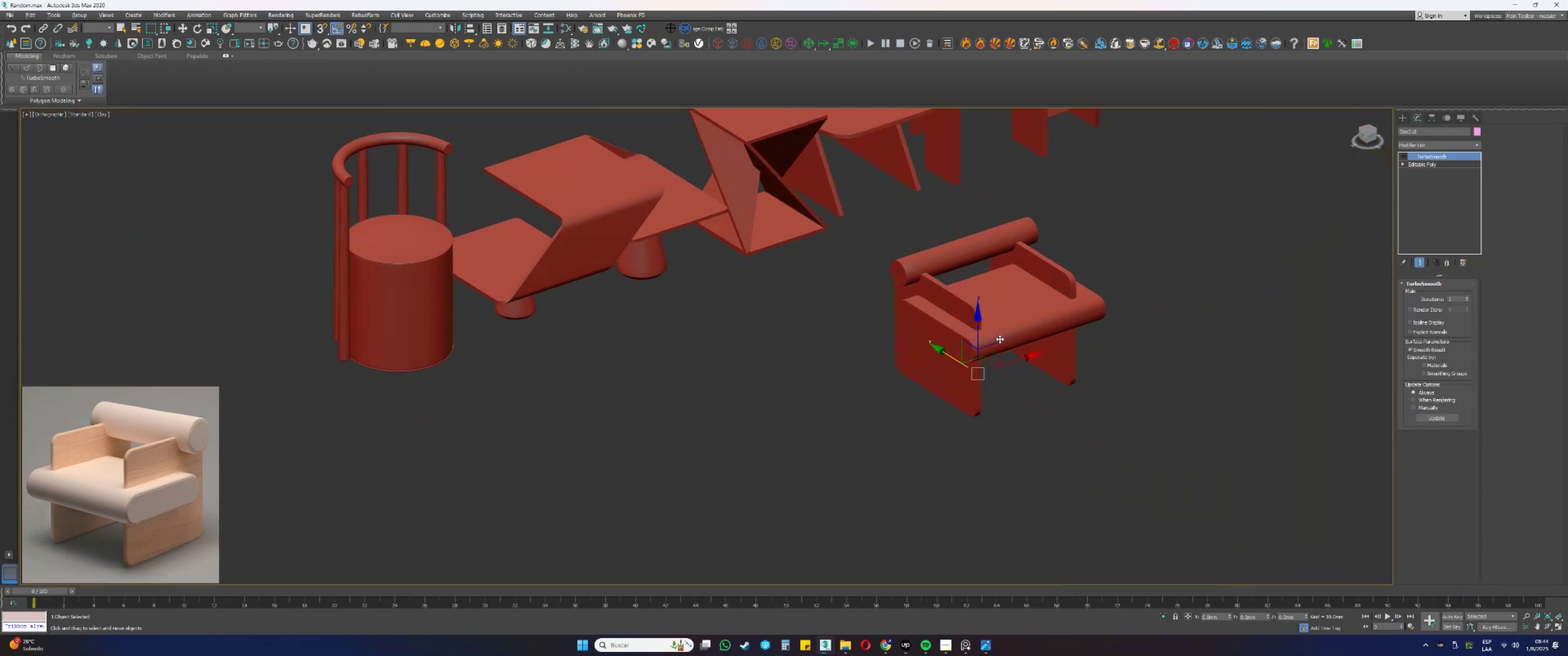 
scroll: coordinate [1010, 372], scroll_direction: down, amount: 2.0
 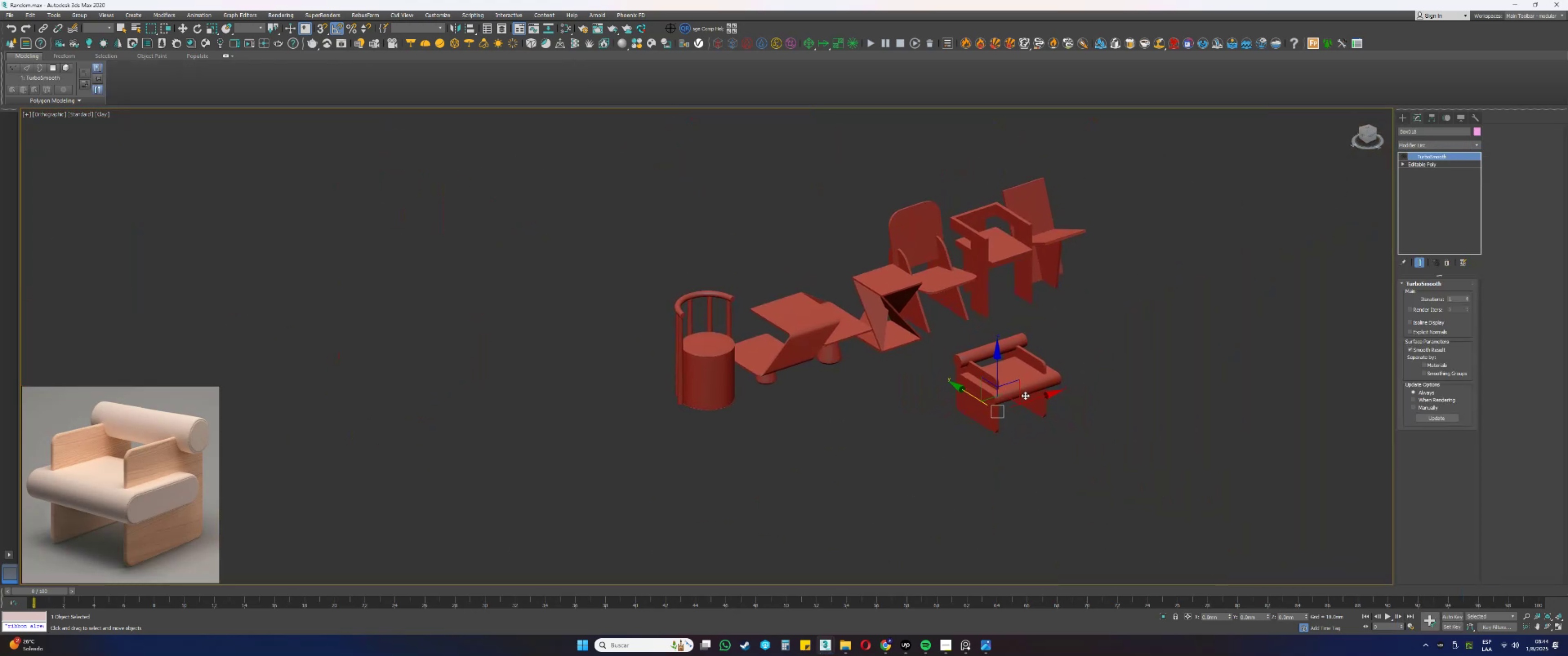 
left_click_drag(start_coordinate=[1014, 399], to_coordinate=[1110, 239])
 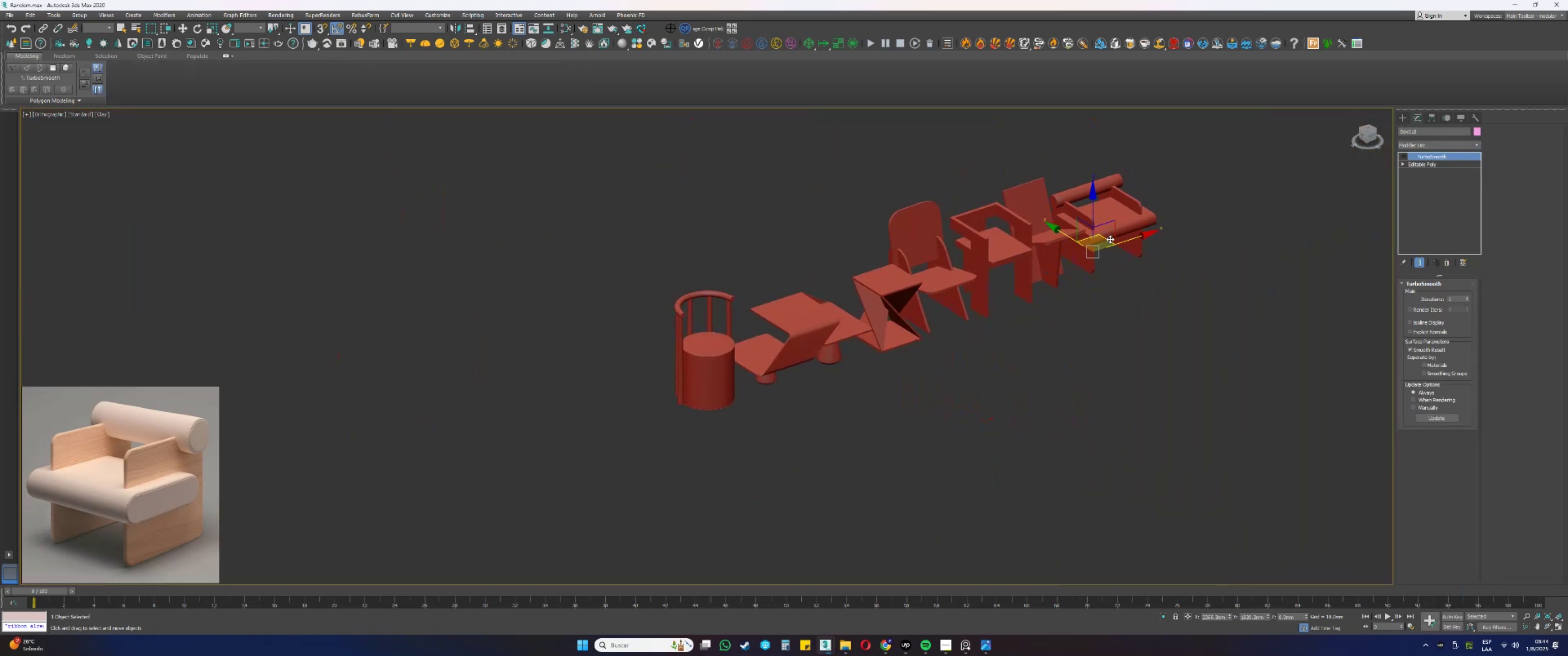 
hold_key(key=AltLeft, duration=0.34)
scroll: coordinate [1095, 244], scroll_direction: up, amount: 1.0
 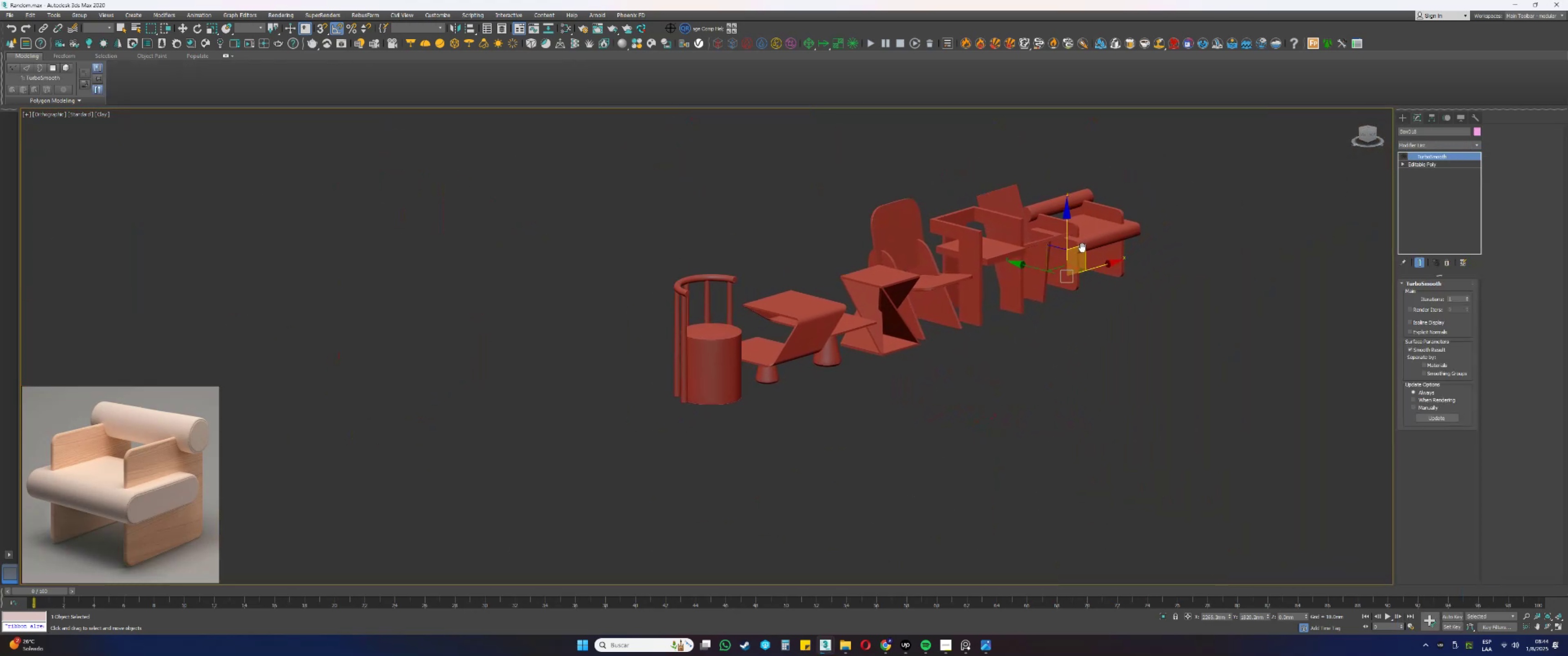 
key(Alt+AltLeft)
 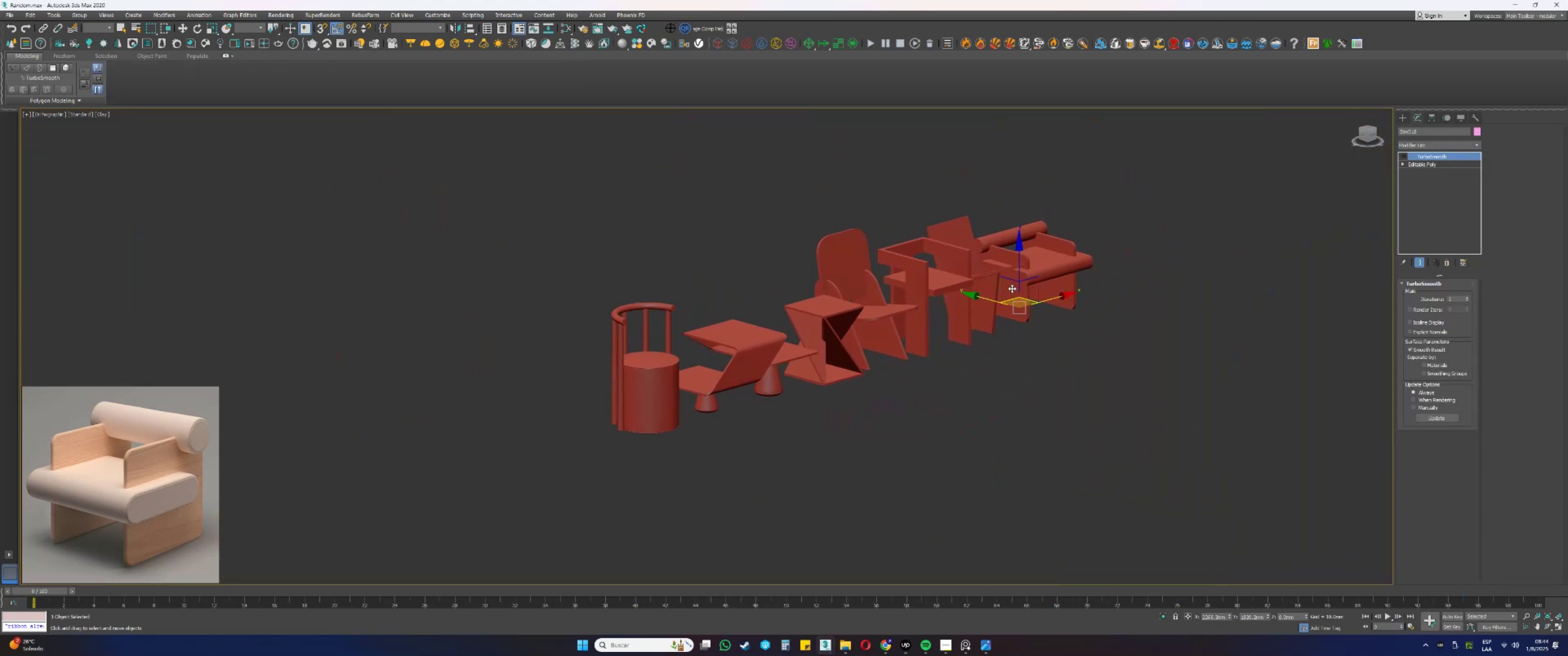 
scroll: coordinate [1023, 285], scroll_direction: up, amount: 1.0
 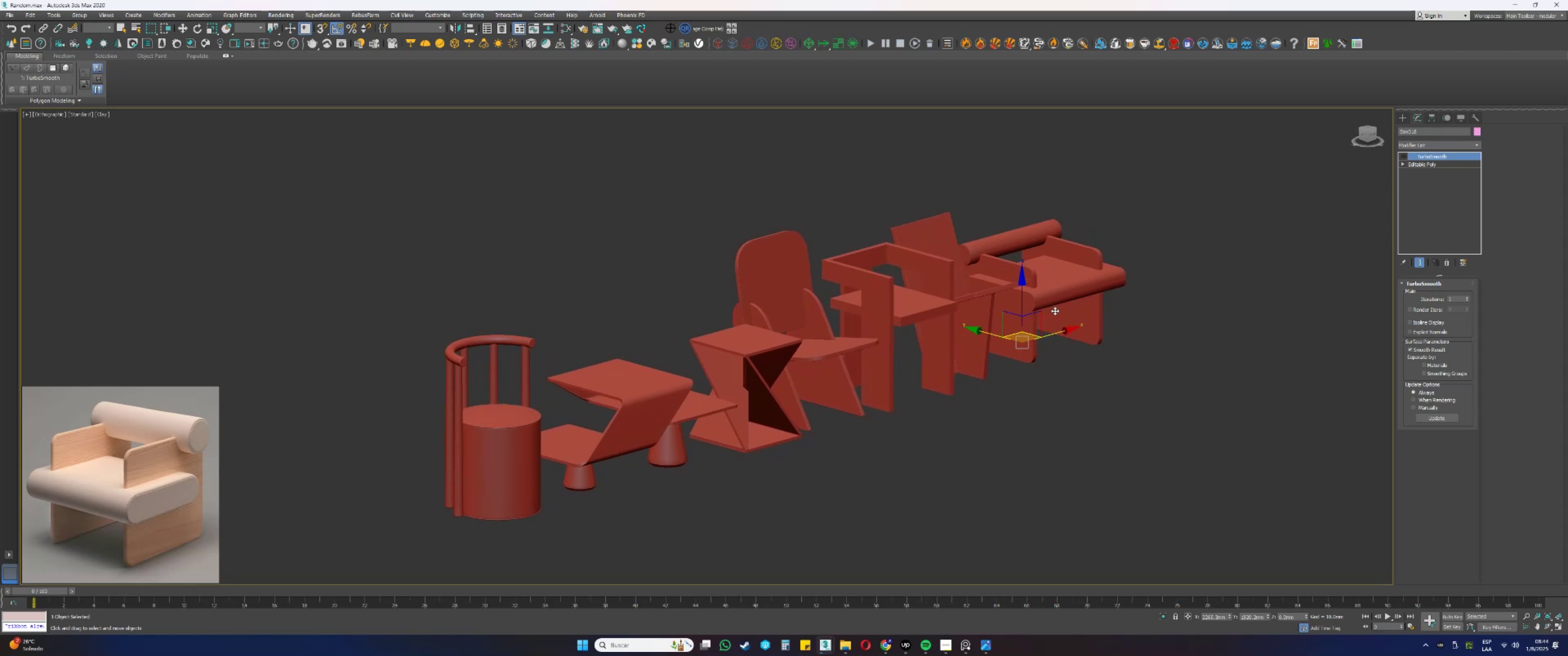 
left_click_drag(start_coordinate=[1060, 333], to_coordinate=[1086, 328])
 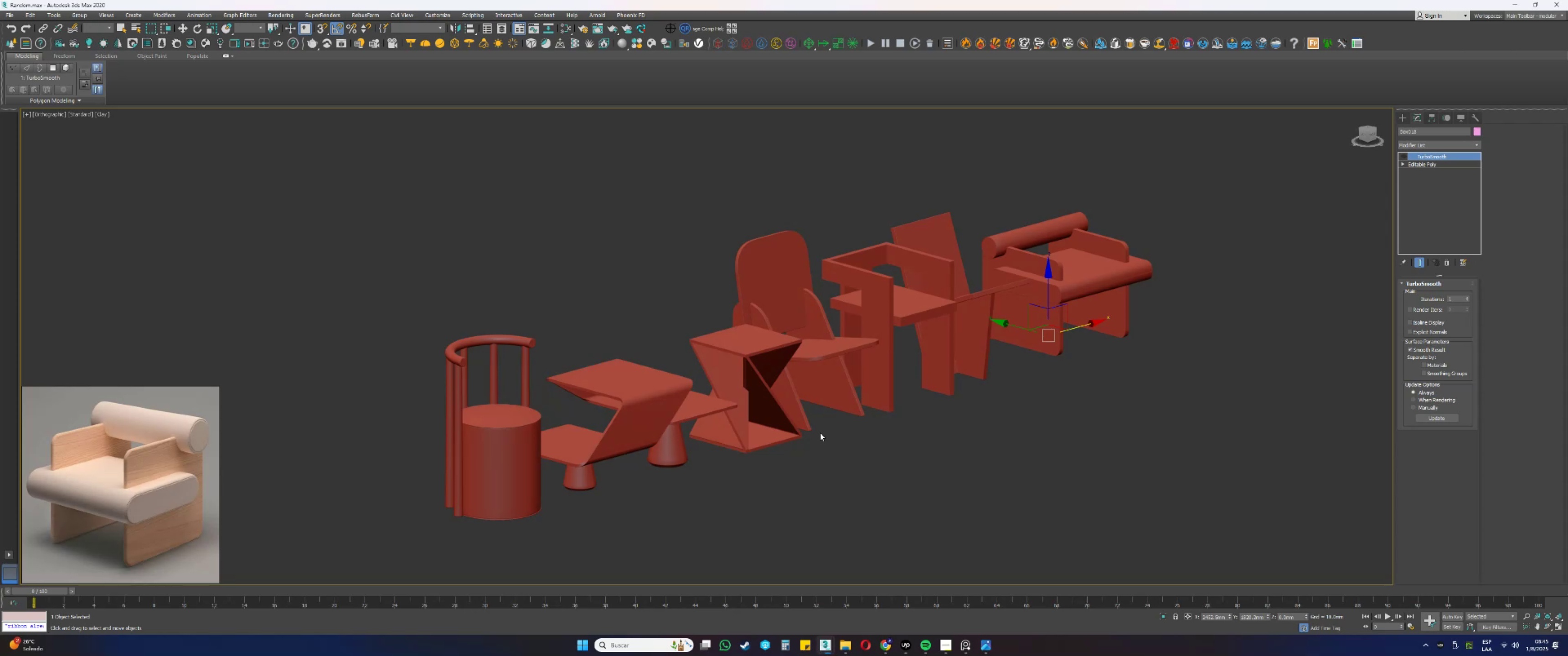 
wait(51.24)
 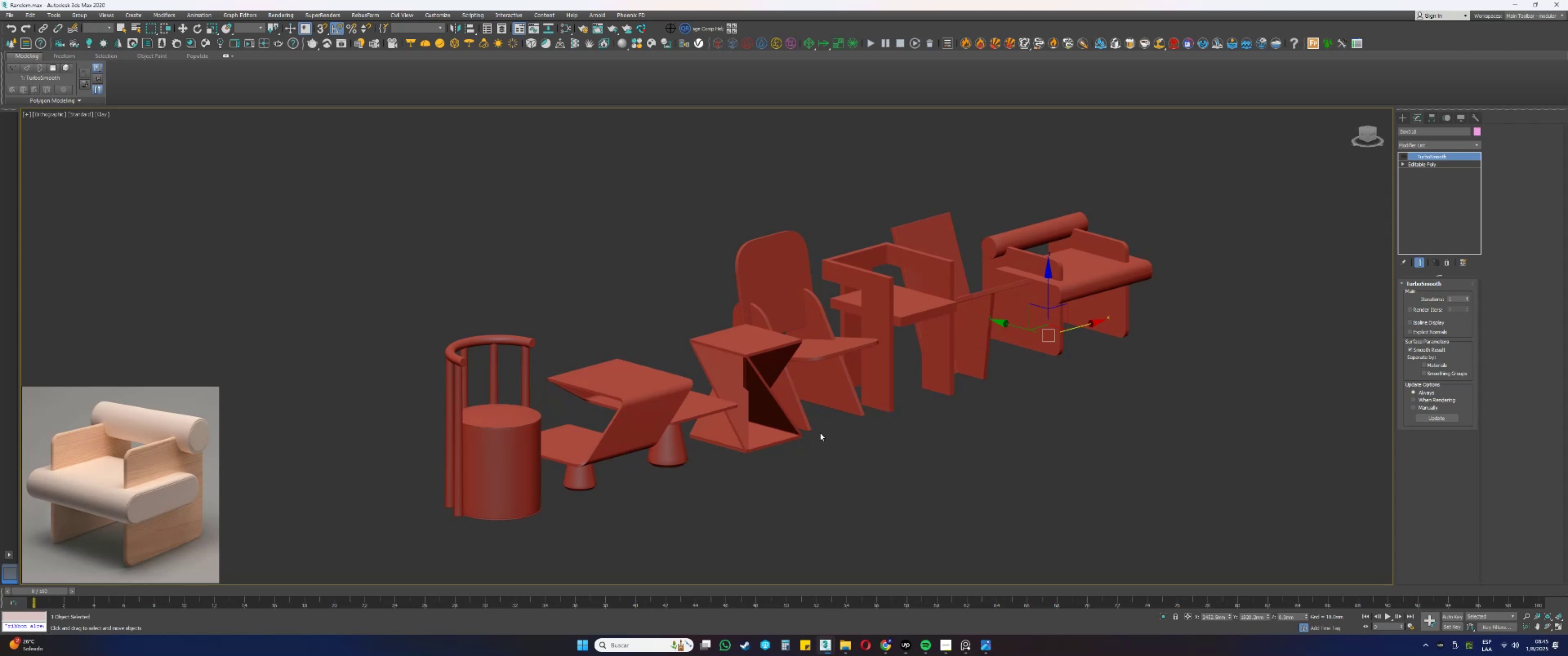 
left_click([1517, 4])
 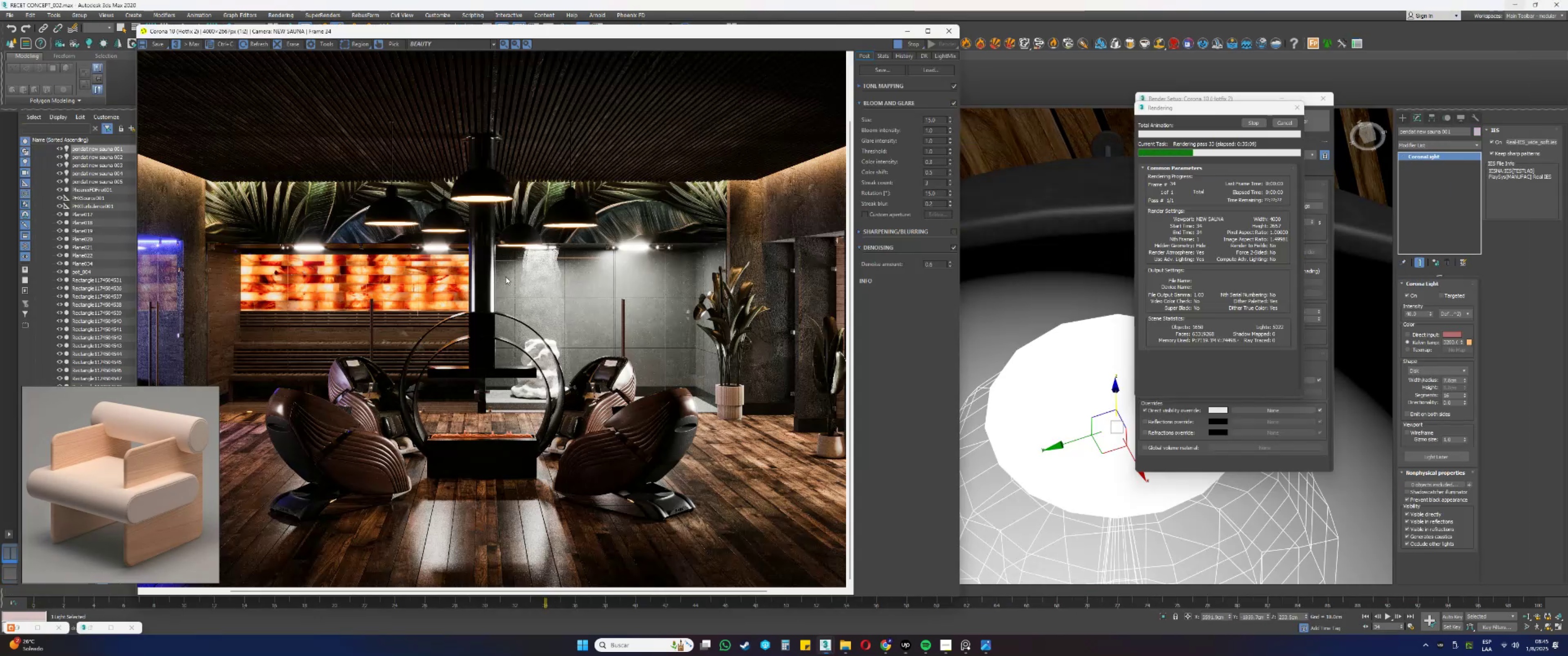 
scroll: coordinate [770, 269], scroll_direction: up, amount: 1.0
 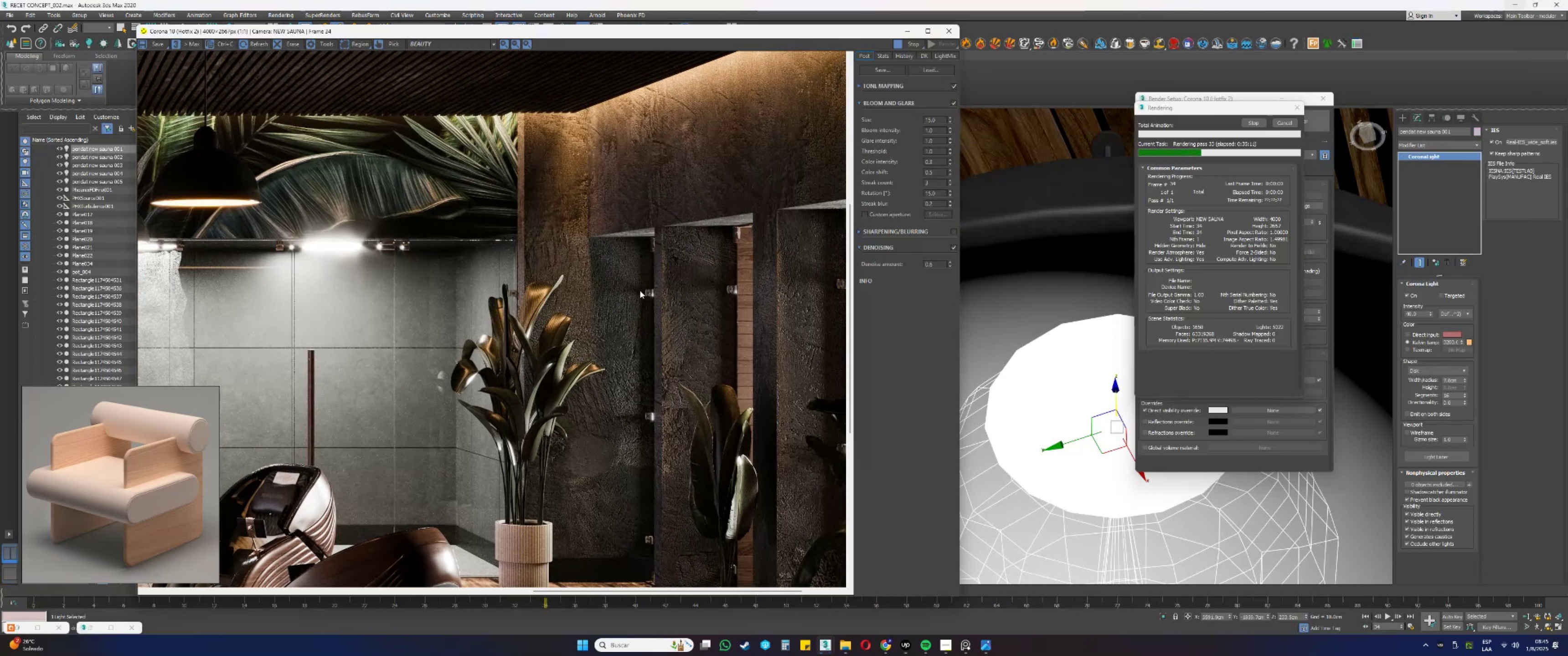 
scroll: coordinate [697, 272], scroll_direction: down, amount: 1.0
 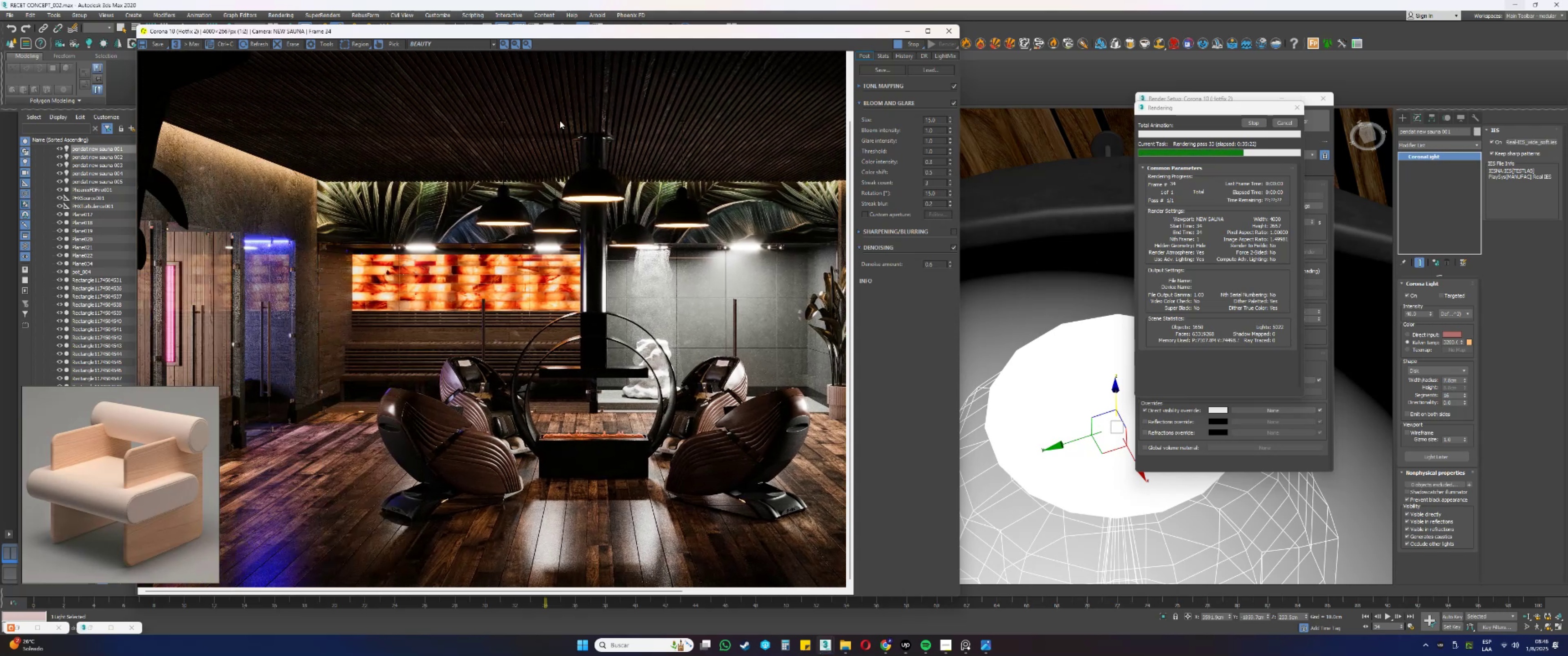 
wait(15.36)
 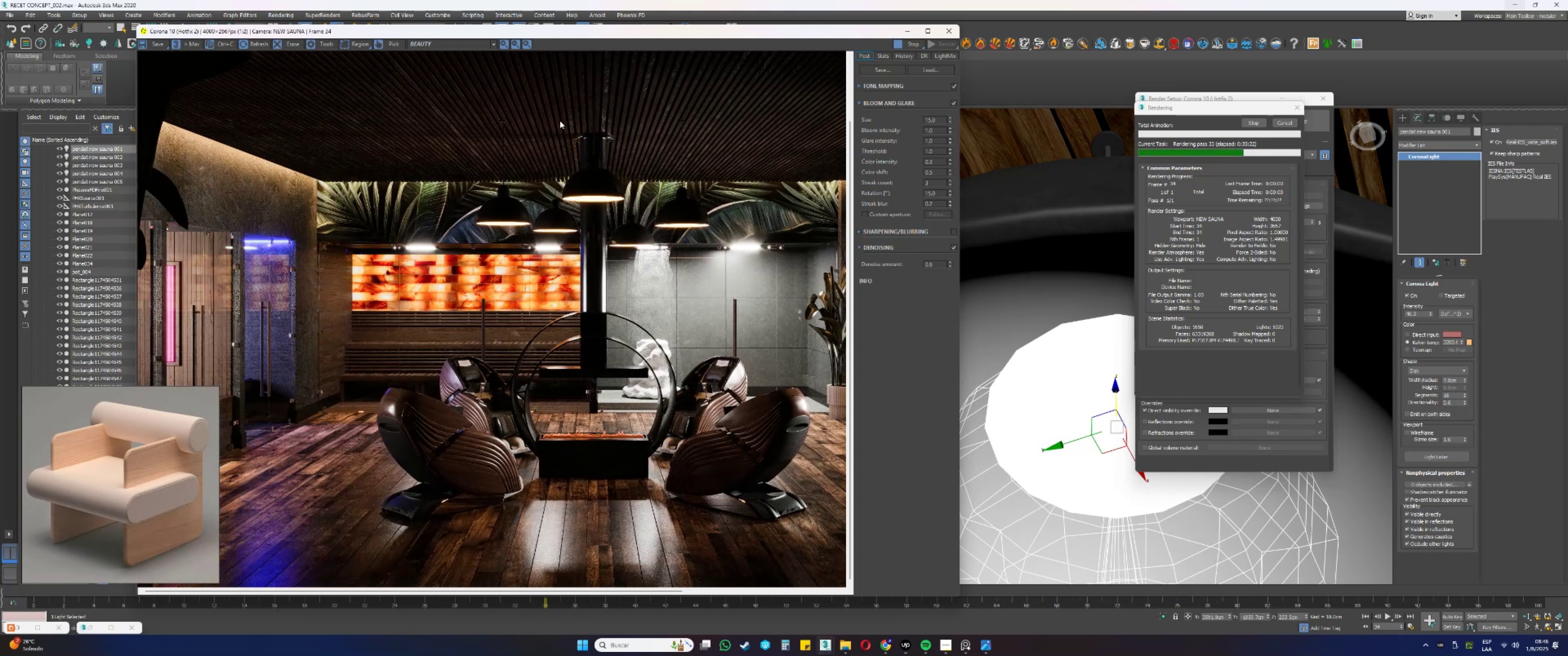 
scroll: coordinate [606, 438], scroll_direction: up, amount: 1.0
 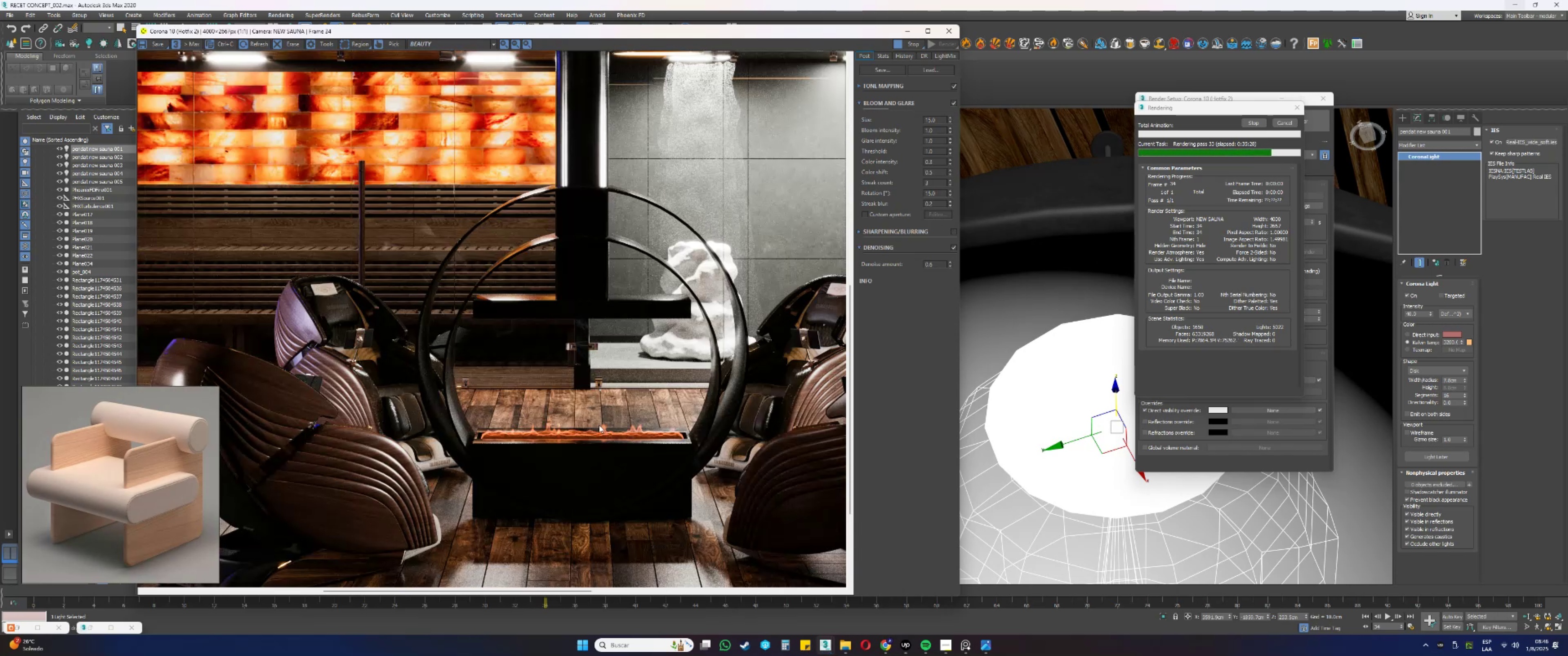 
scroll: coordinate [599, 425], scroll_direction: down, amount: 1.0
 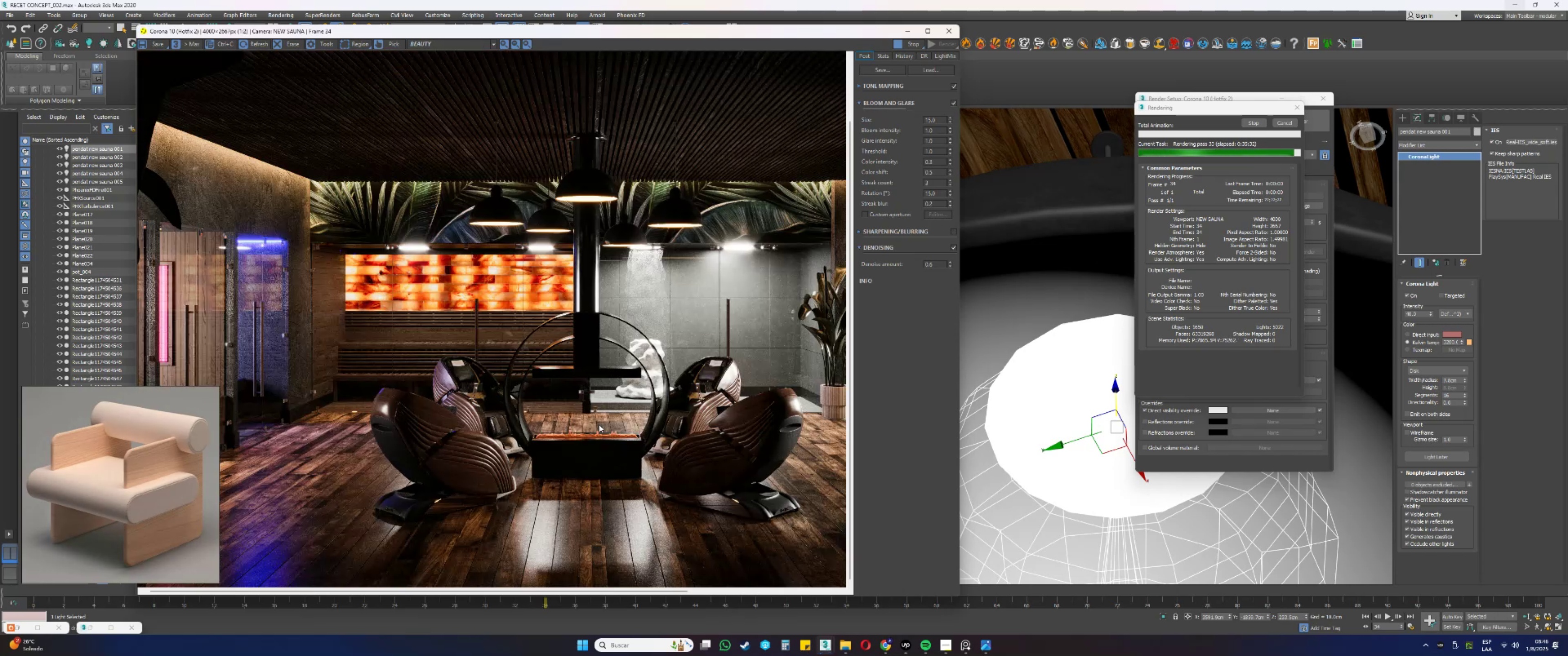 
wait(8.03)
 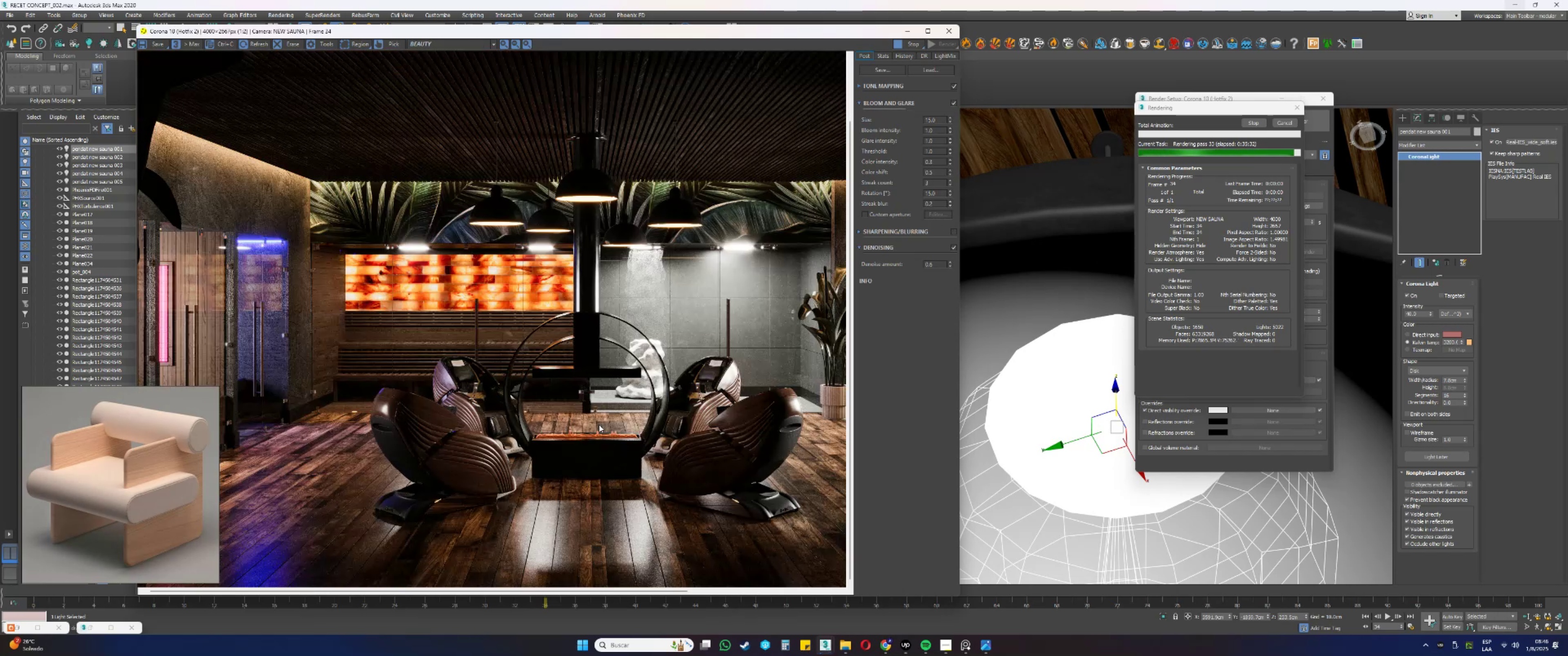 
mouse_move([604, 488])
 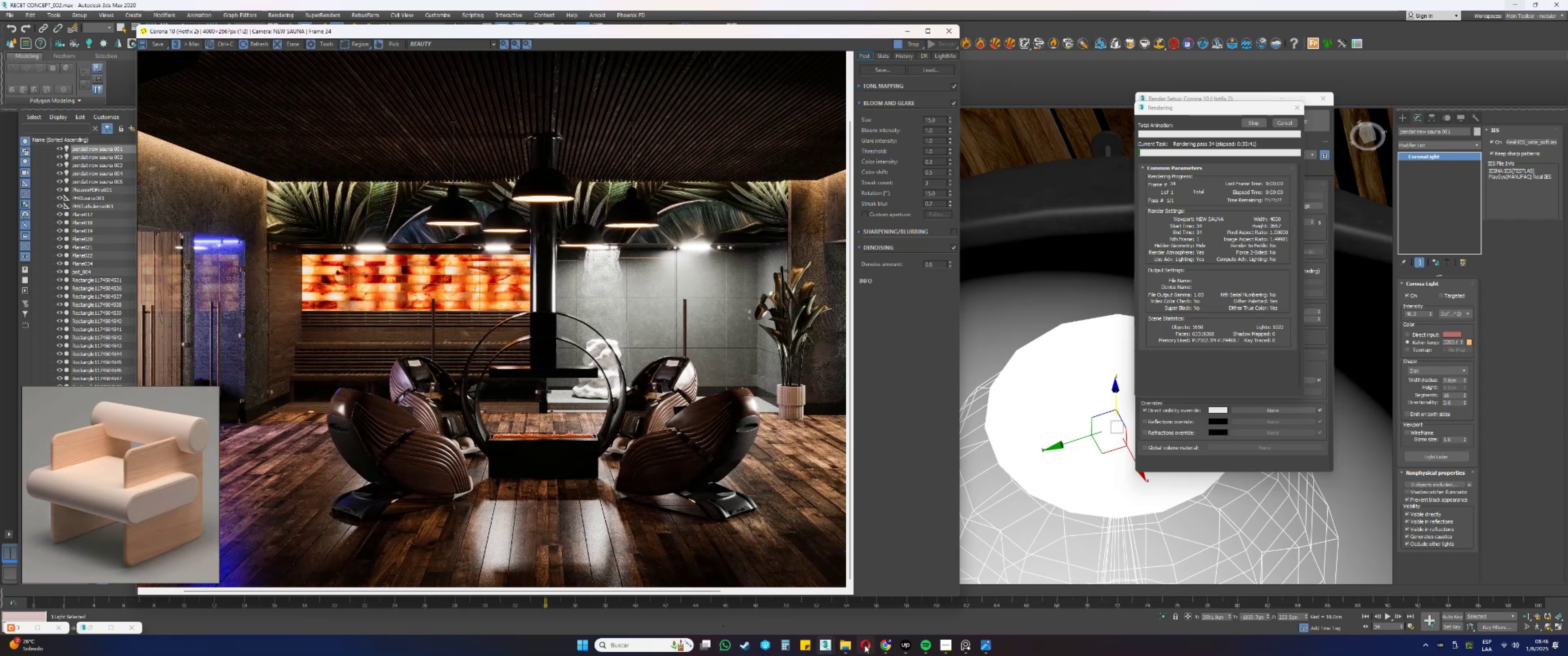 
left_click([827, 643])
 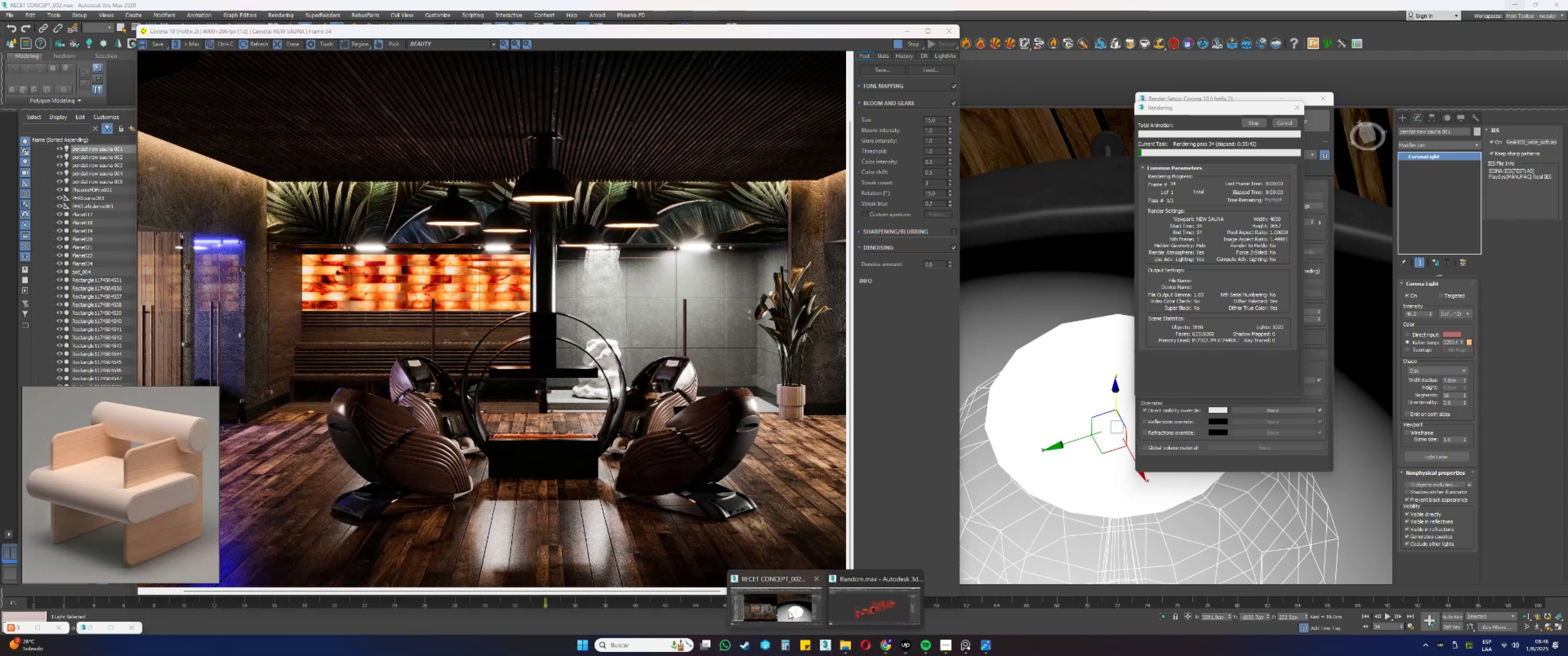 
left_click([788, 609])
 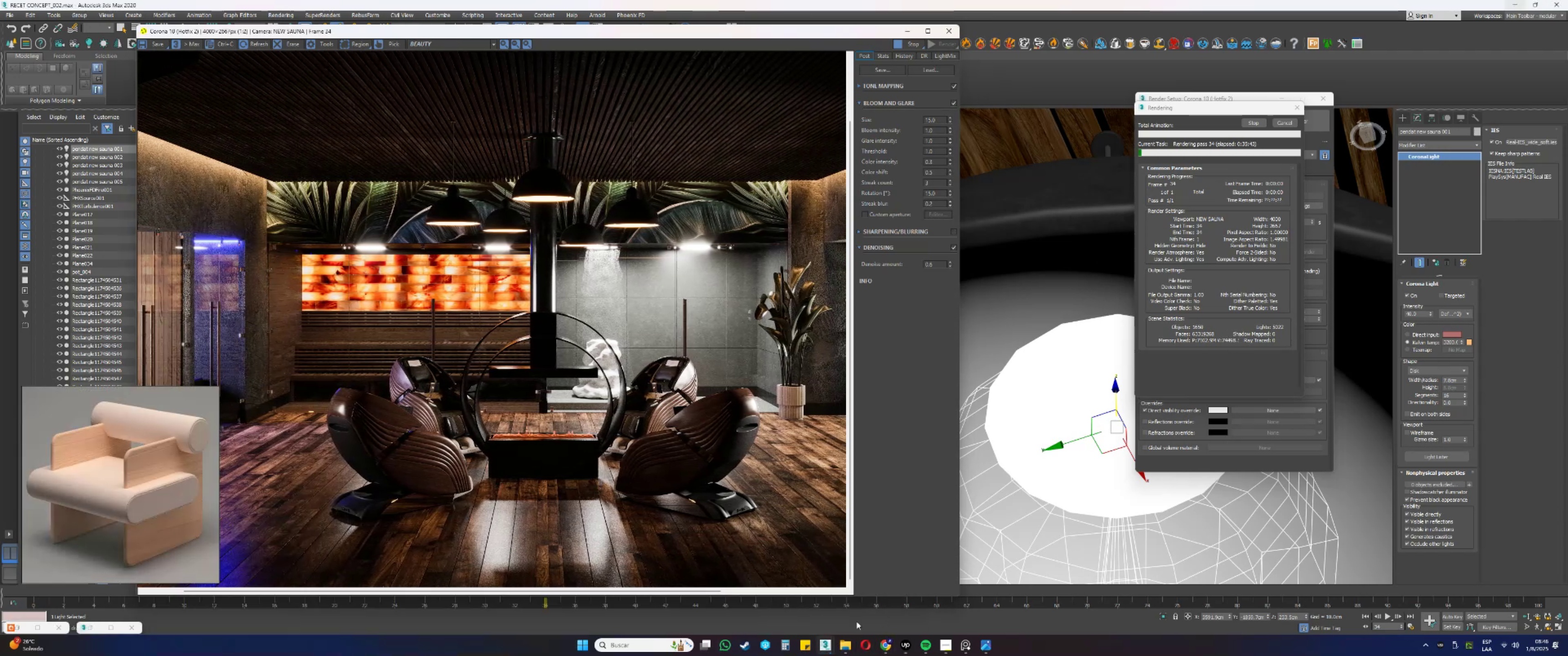 
left_click([826, 644])
 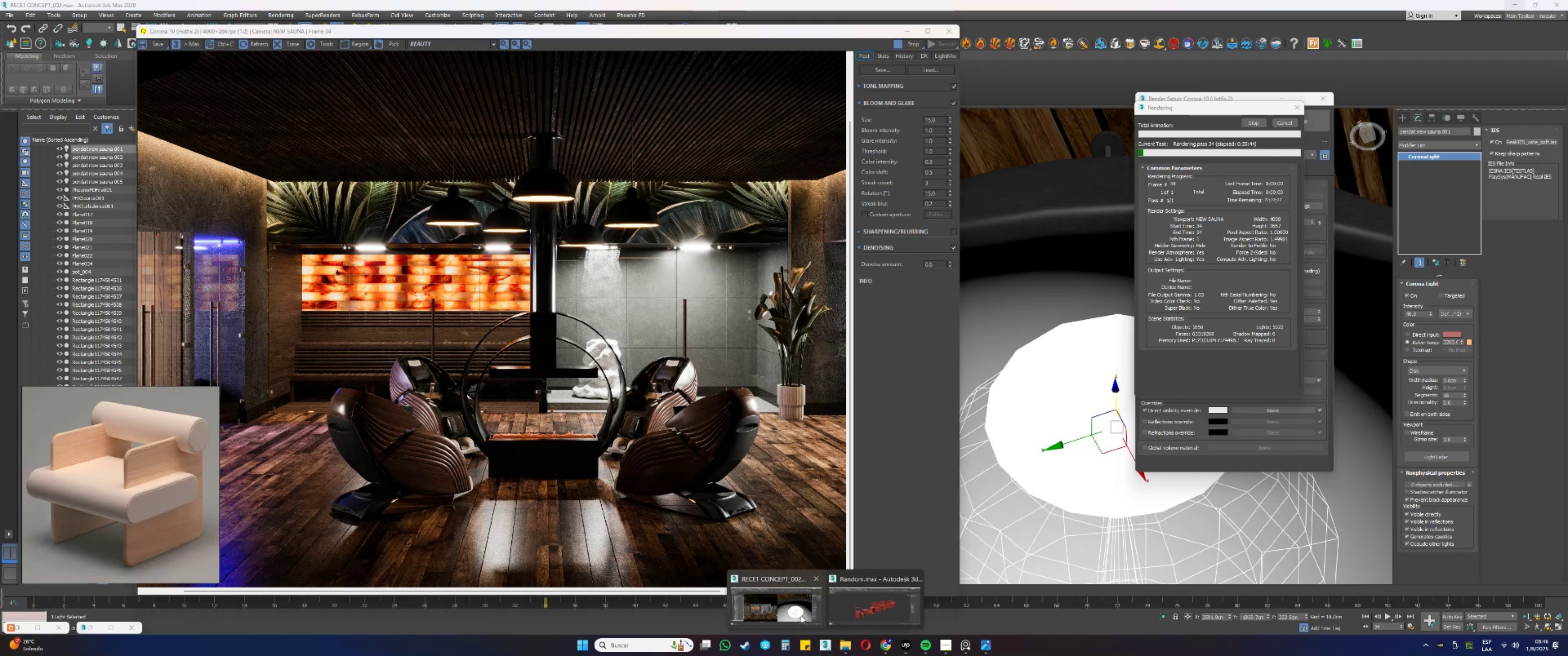 
left_click([850, 607])
 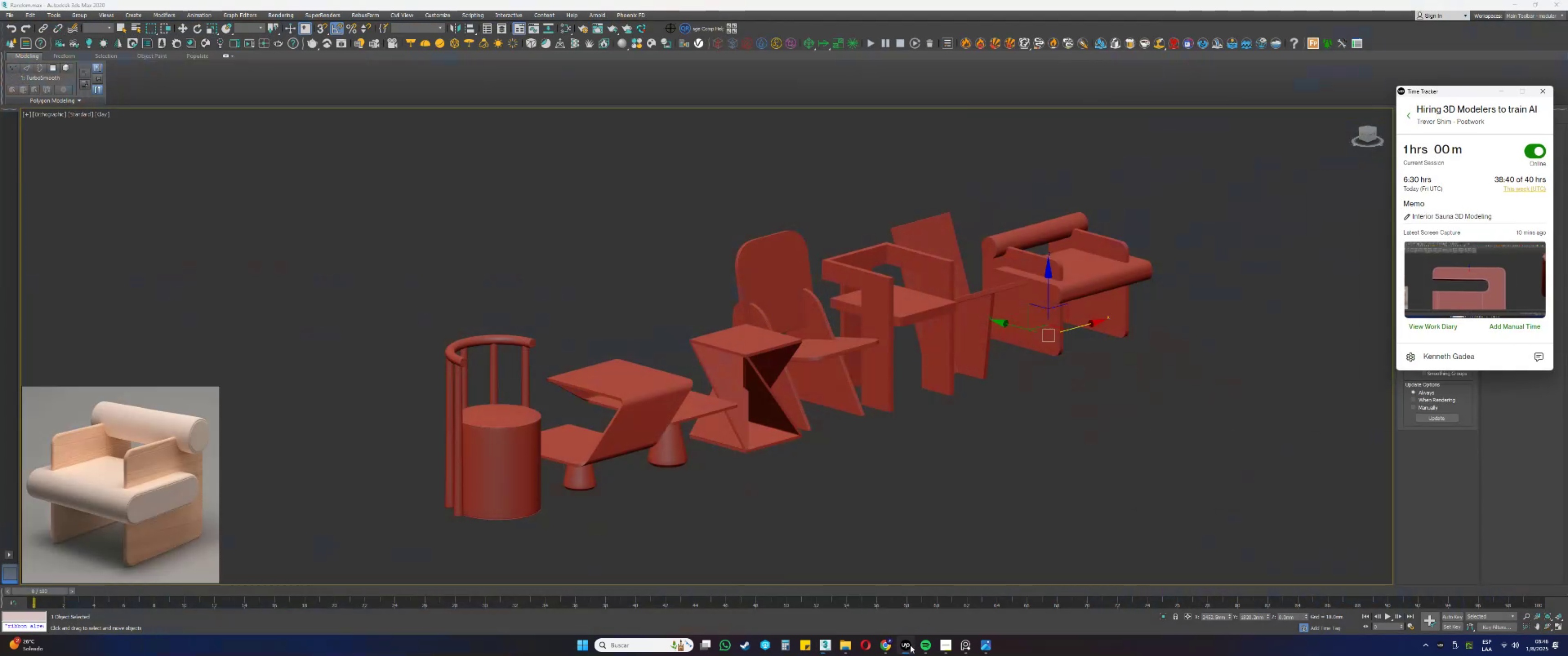 
left_click([910, 645])
 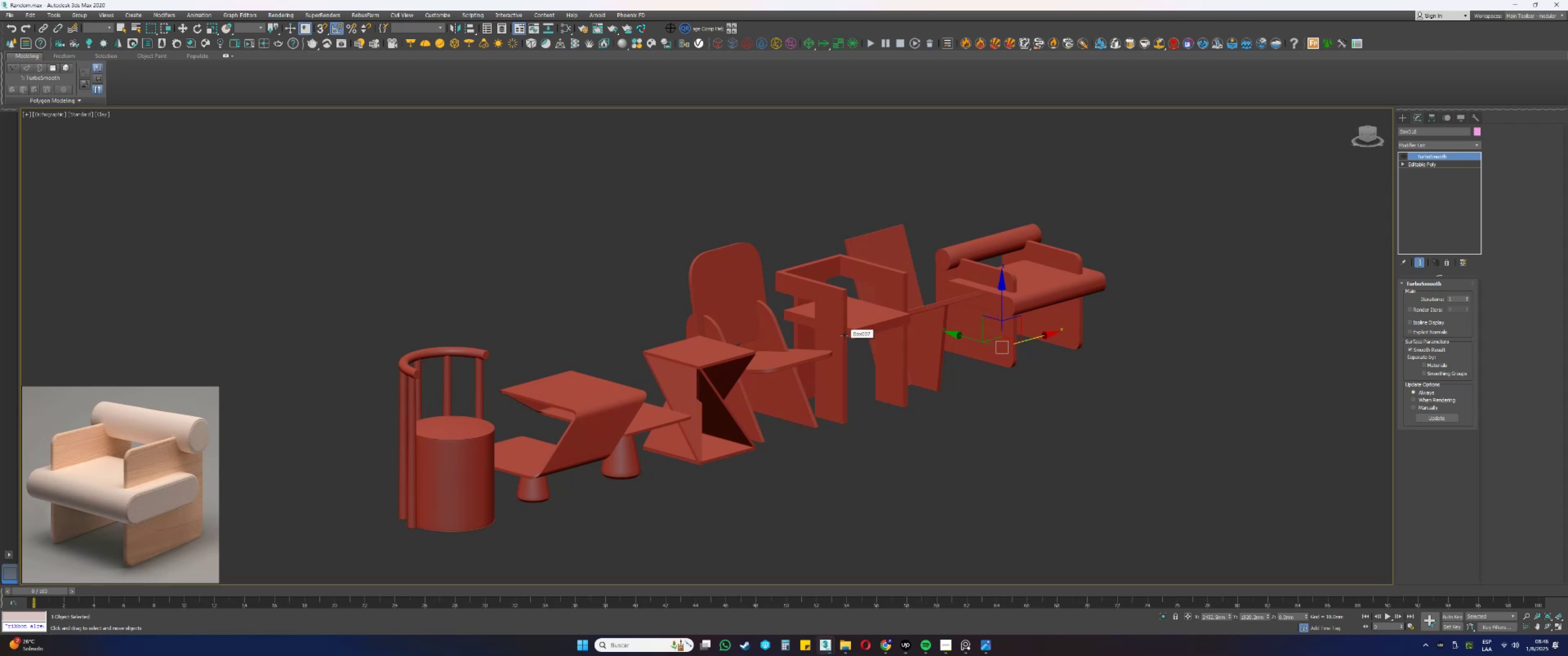 
wait(11.46)
 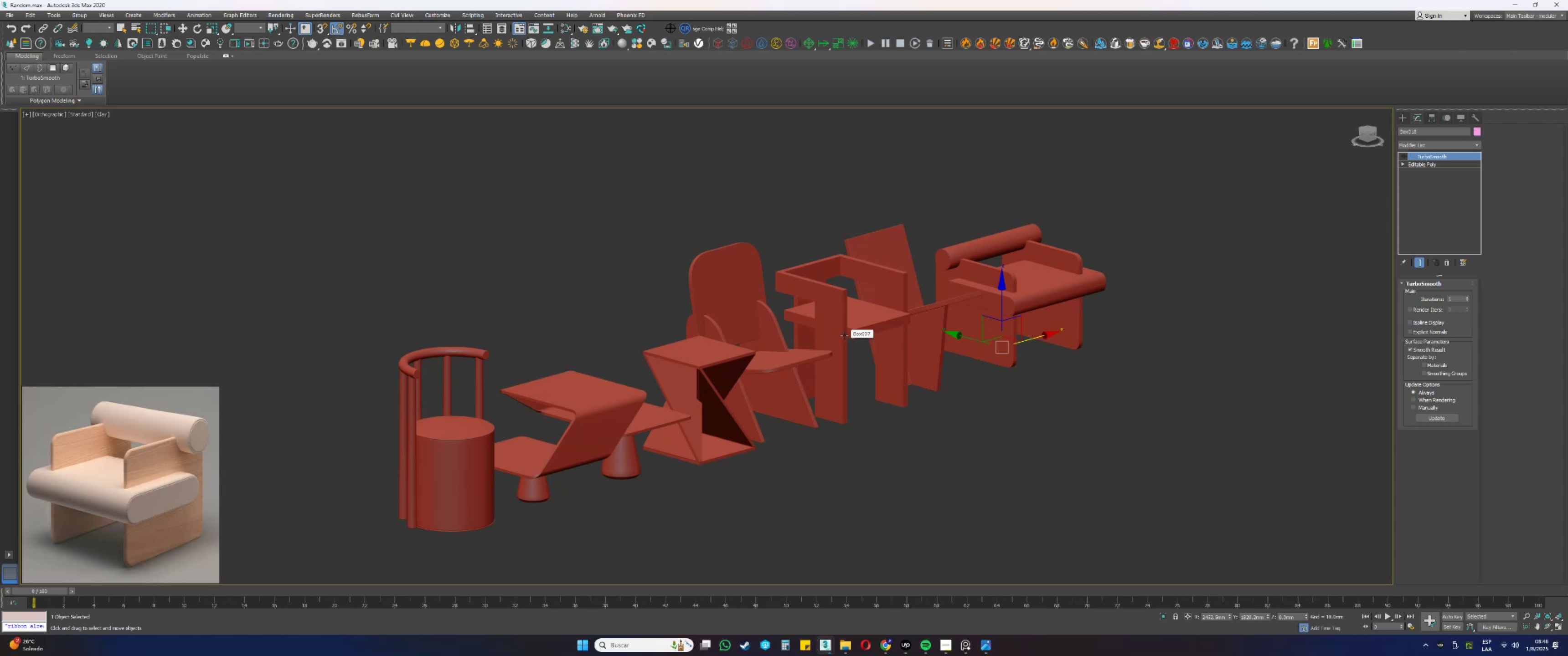 
key(F4)
 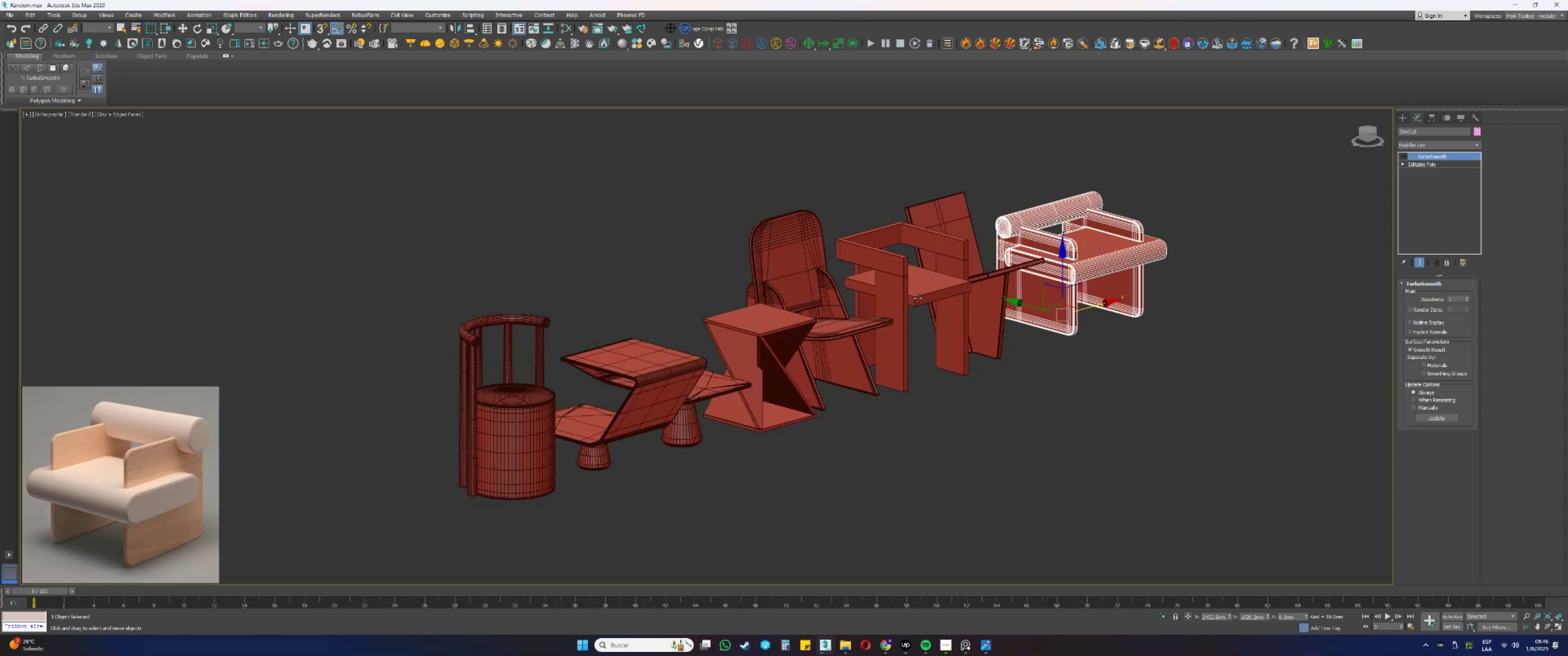 
key(F4)
 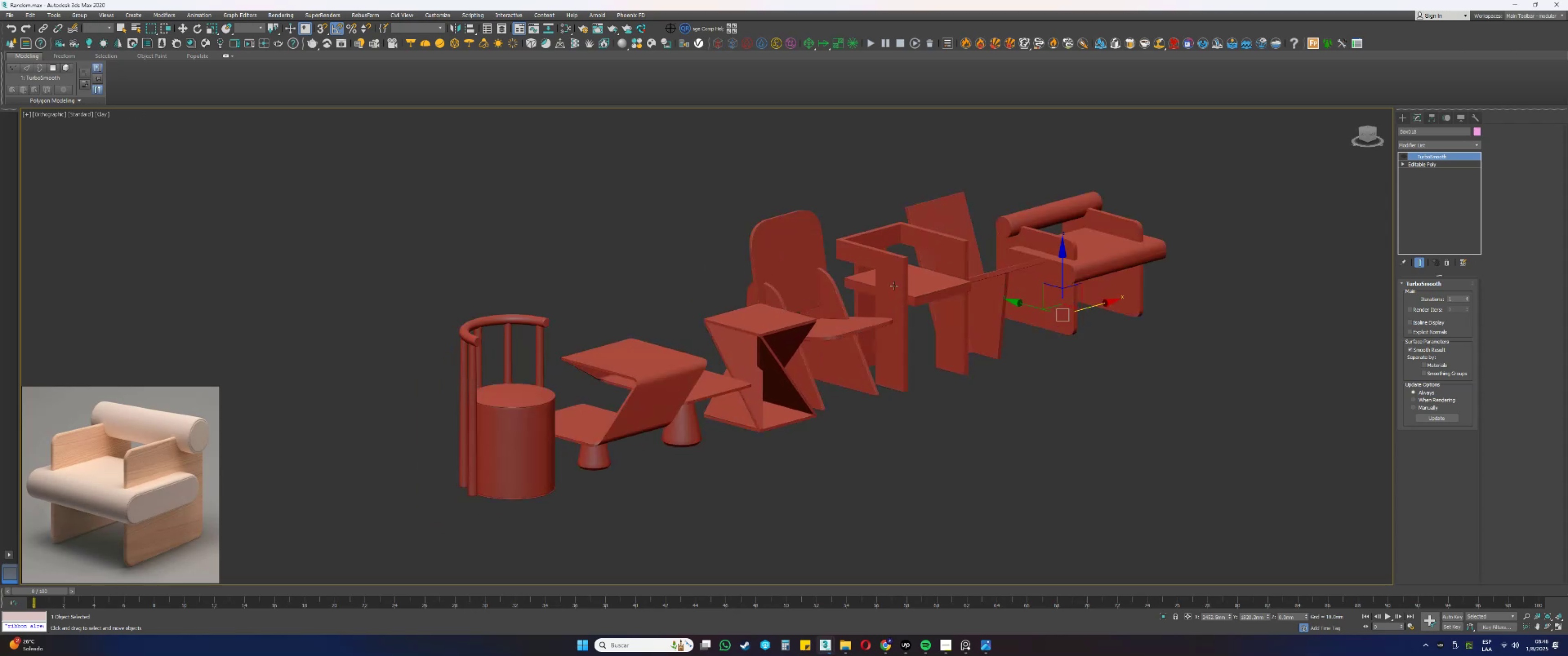 
scroll: coordinate [890, 287], scroll_direction: down, amount: 1.0
 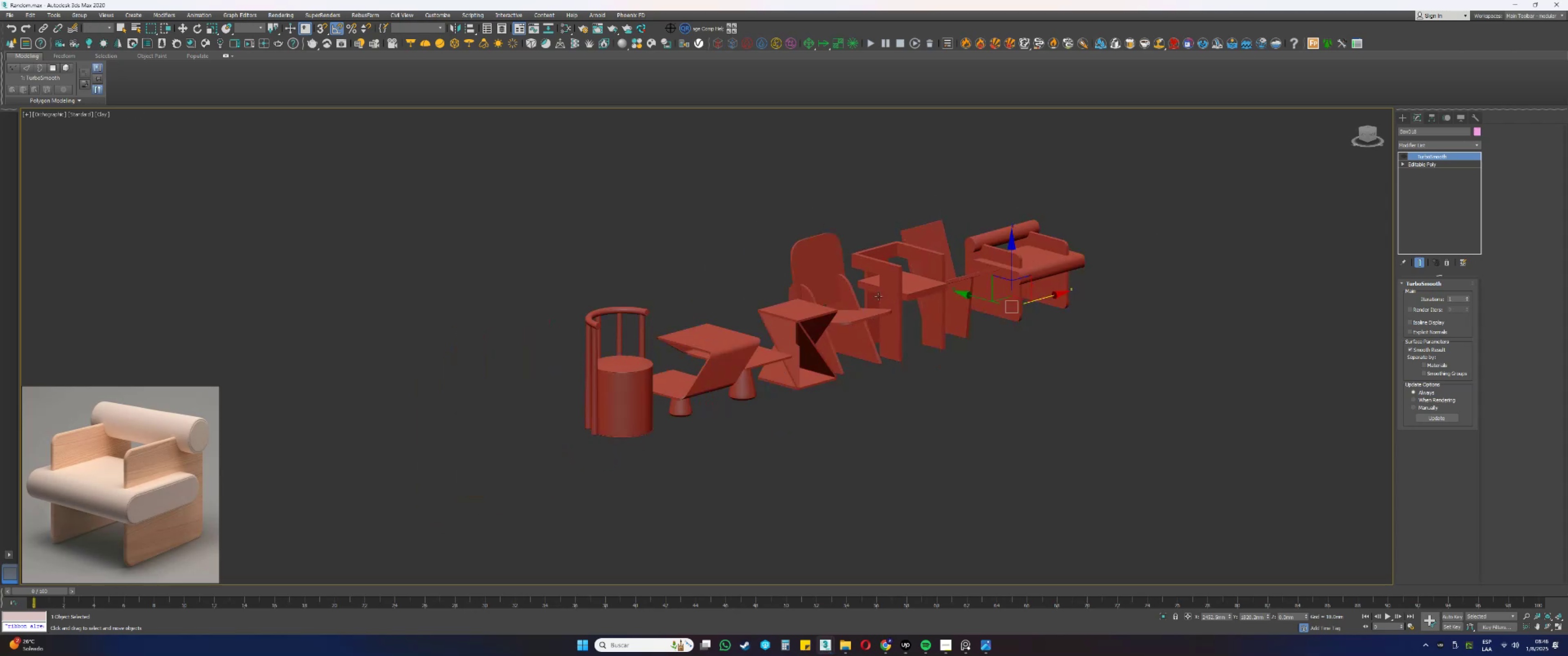 
key(Alt+AltLeft)
 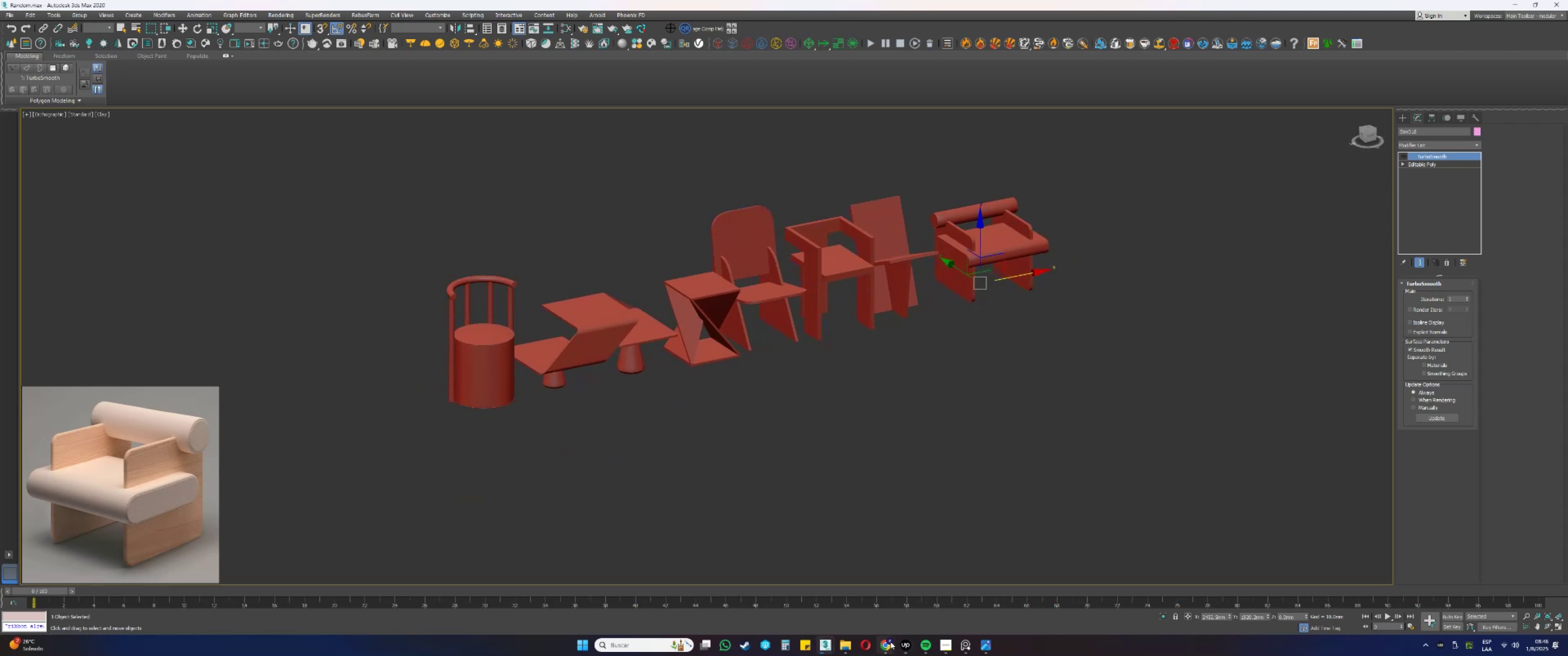 
double_click([844, 610])
 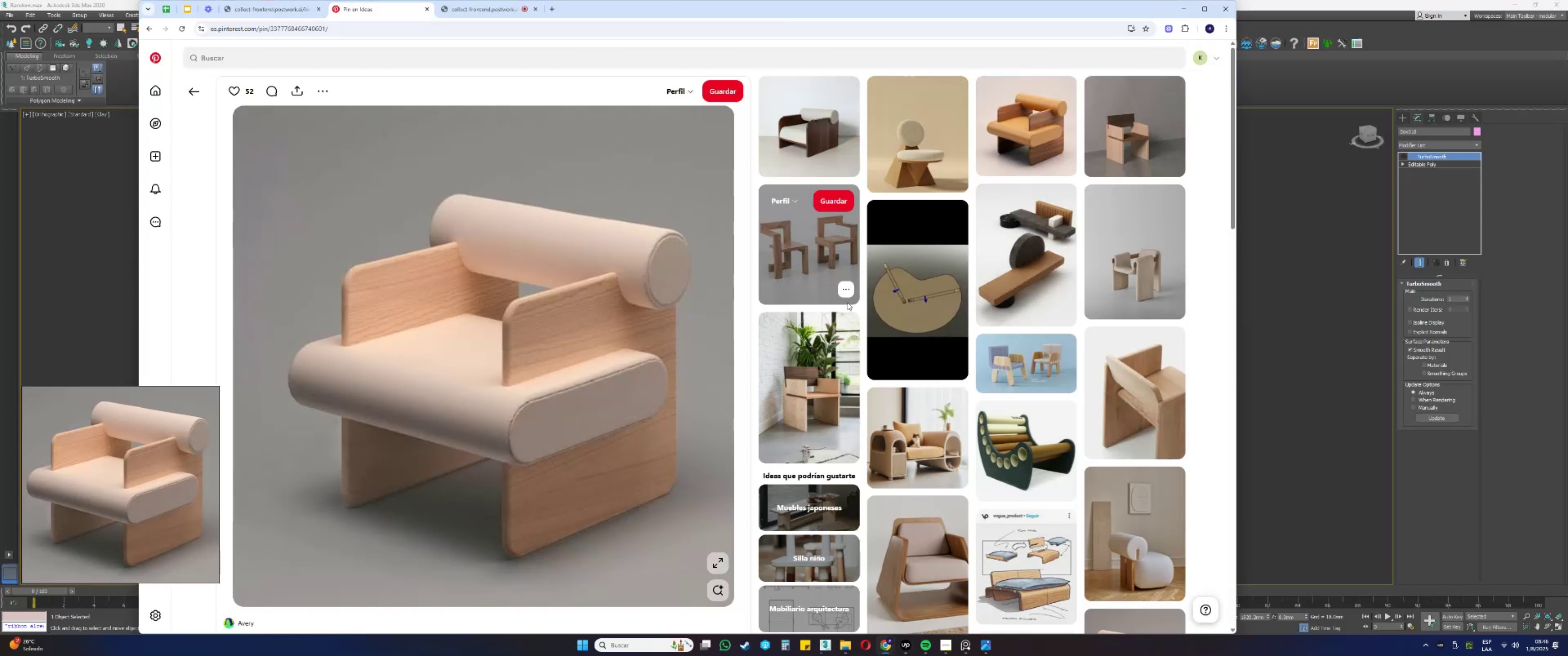 
scroll: coordinate [924, 337], scroll_direction: down, amount: 17.0
 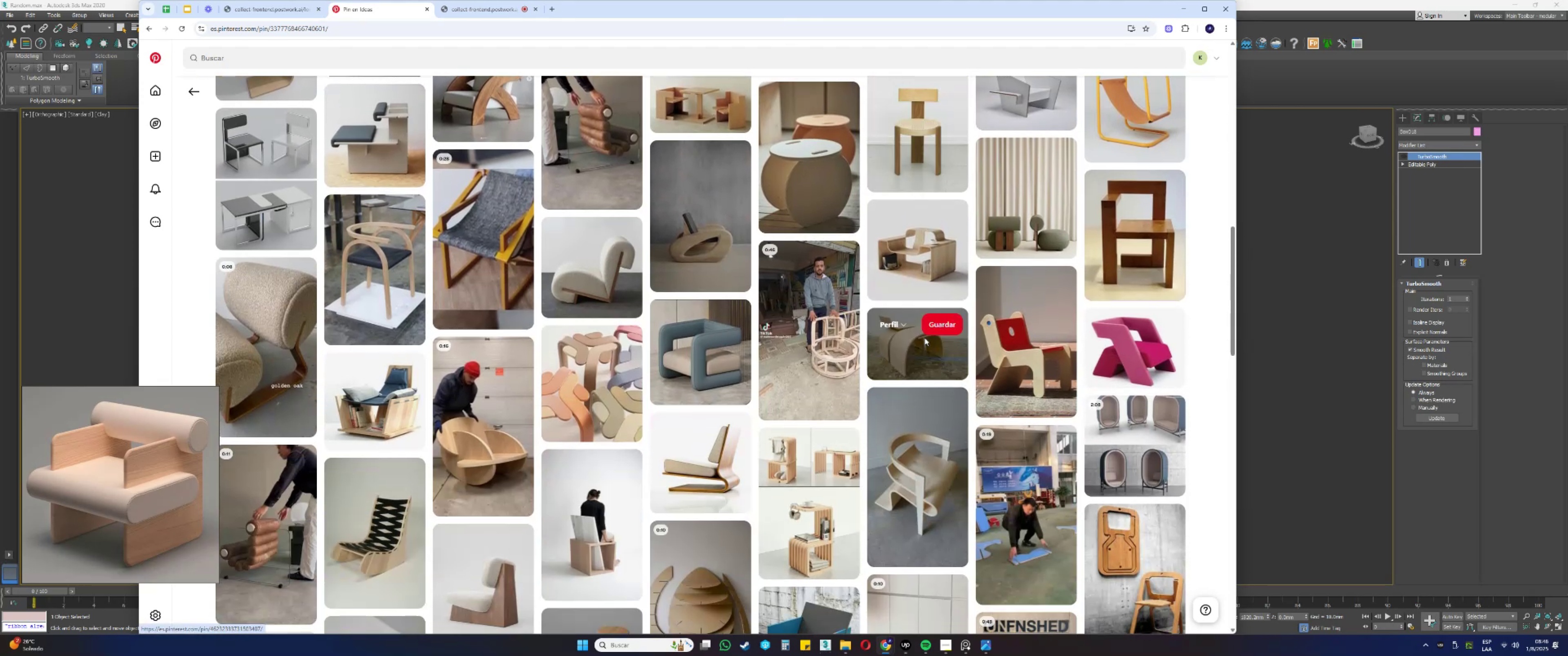 
scroll: coordinate [867, 418], scroll_direction: down, amount: 6.0
 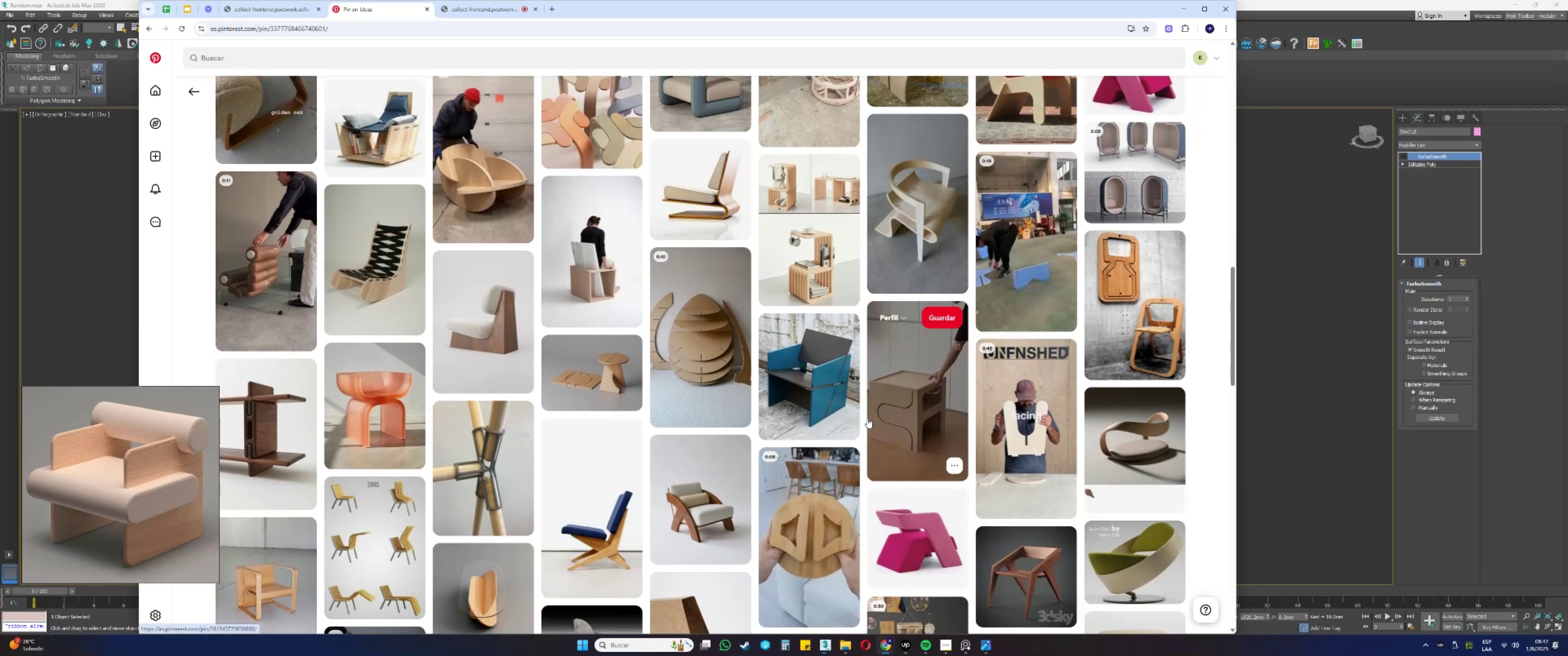 
mouse_move([851, 343])
 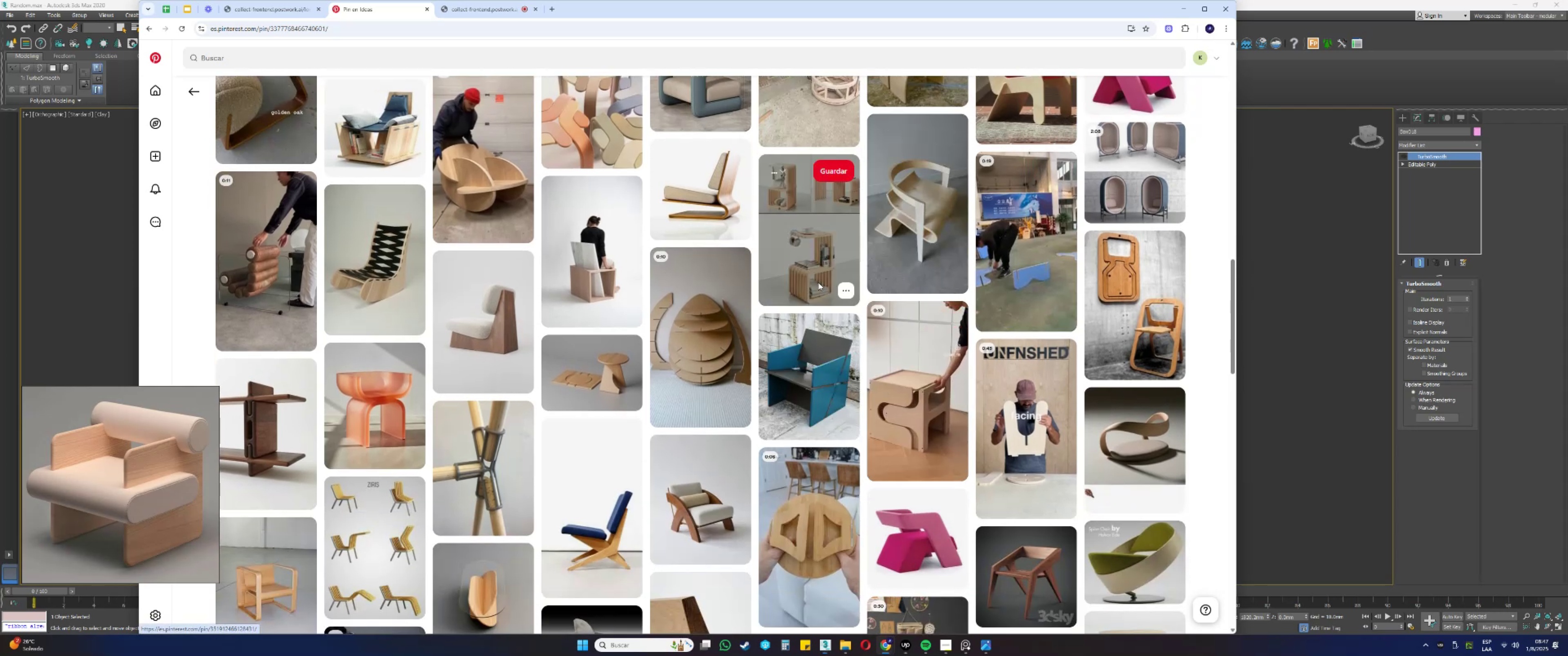 
left_click([814, 271])
 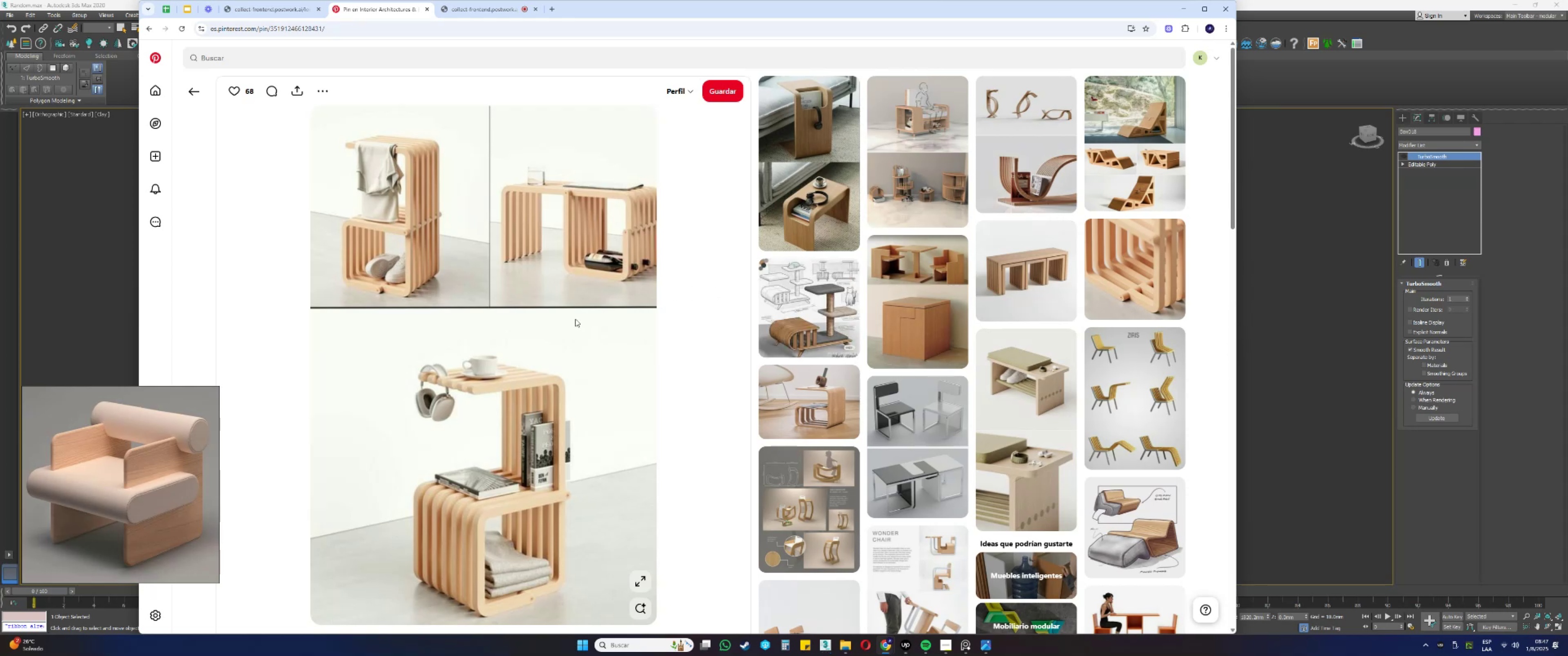 
wait(12.12)
 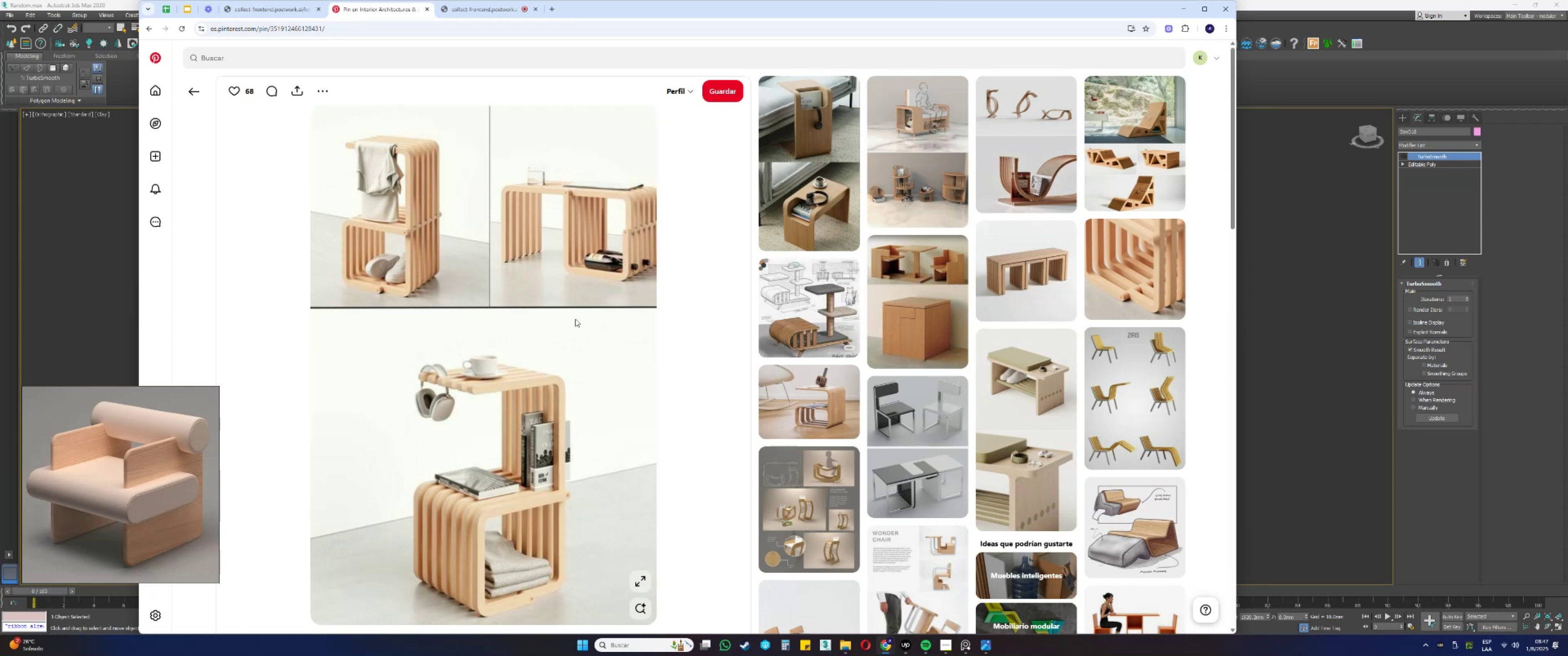 
right_click([575, 319])
 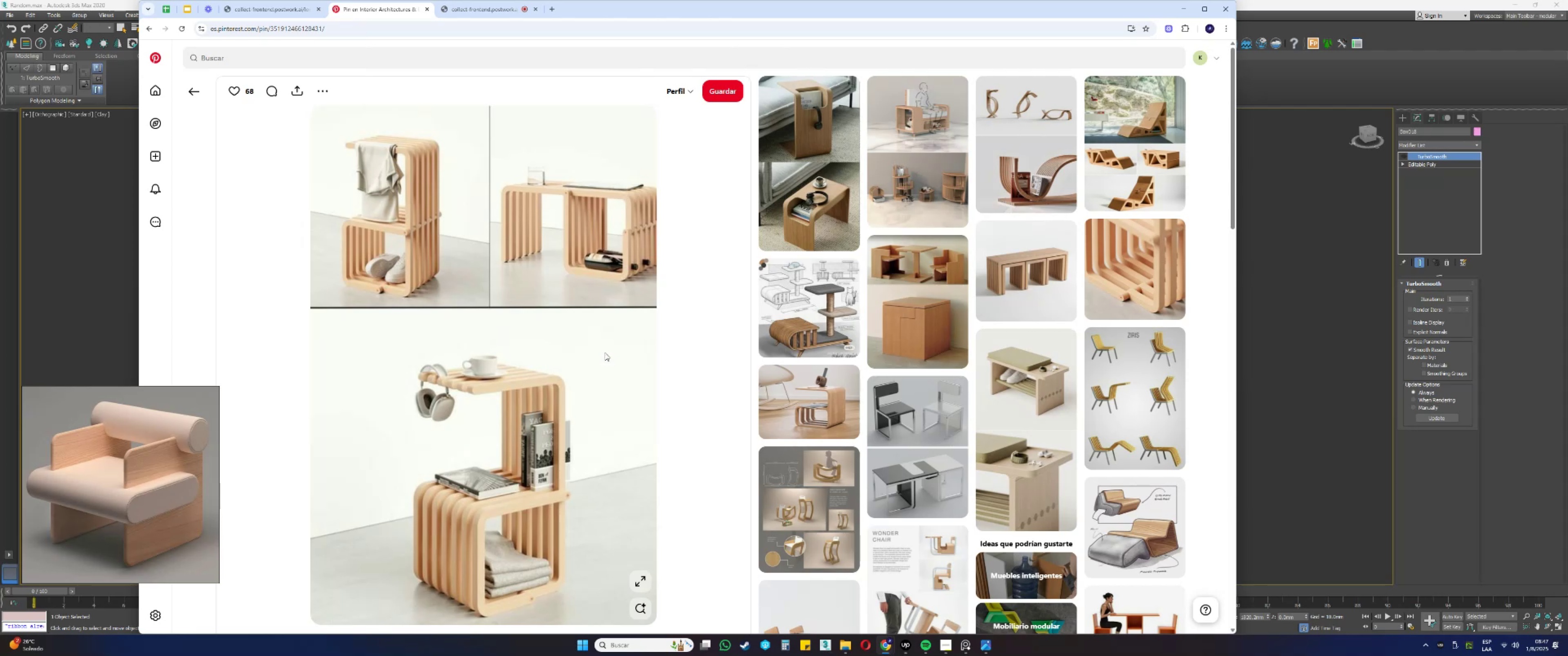 
scroll: coordinate [81, 467], scroll_direction: down, amount: 5.0
 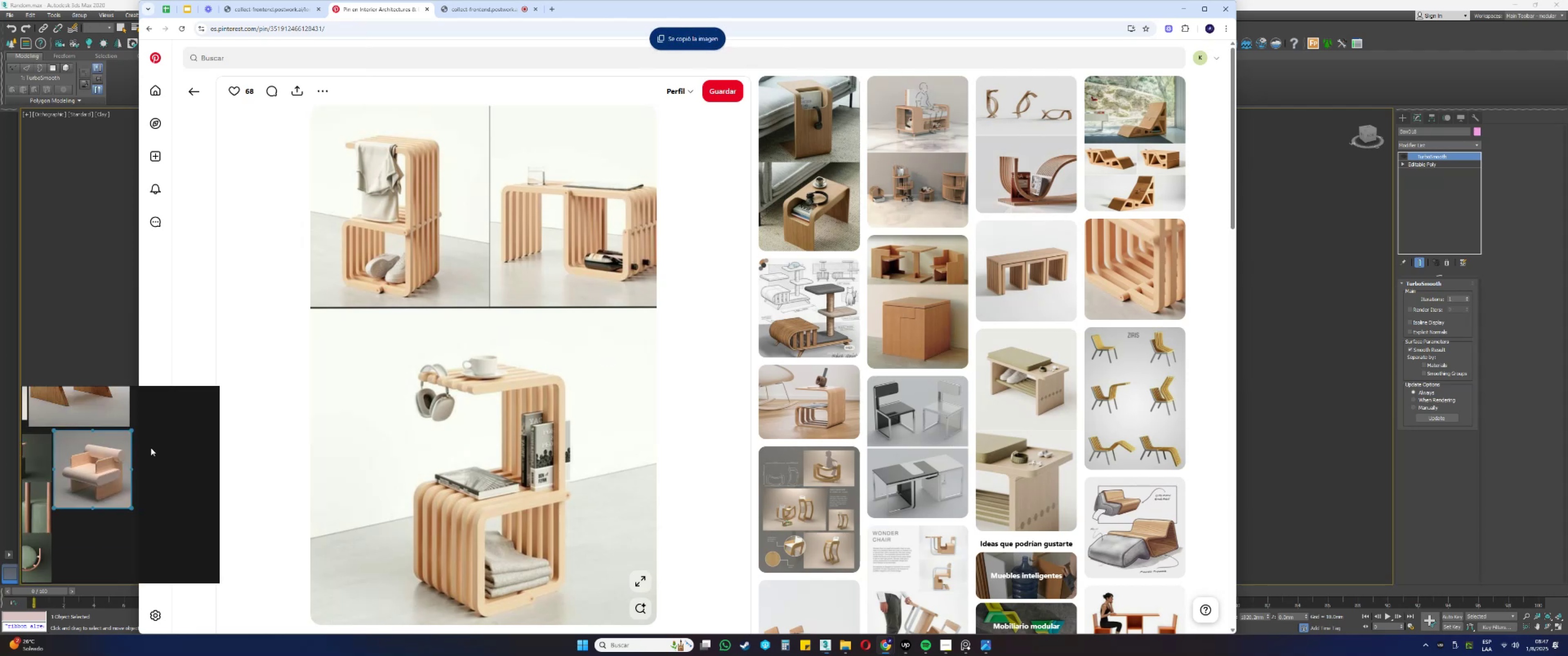 
left_click([170, 453])
 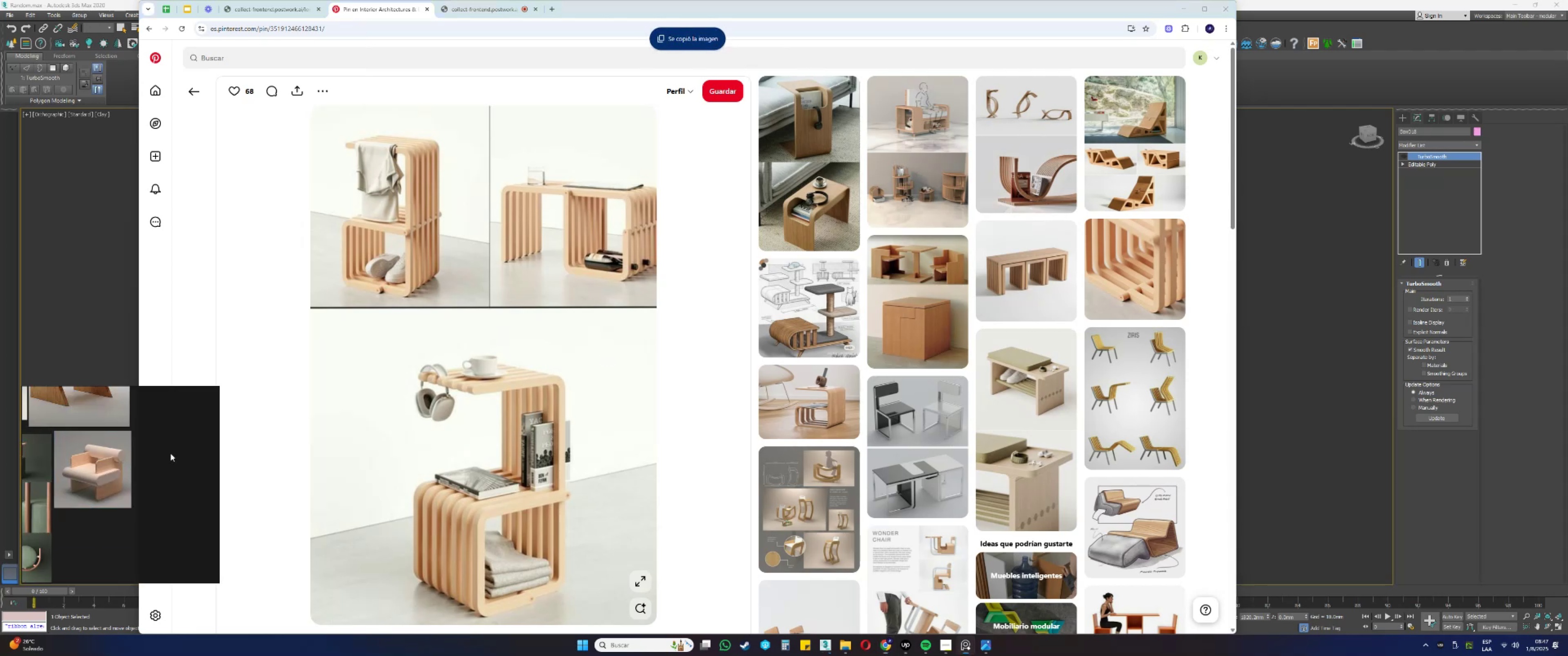 
key(Control+ControlLeft)
 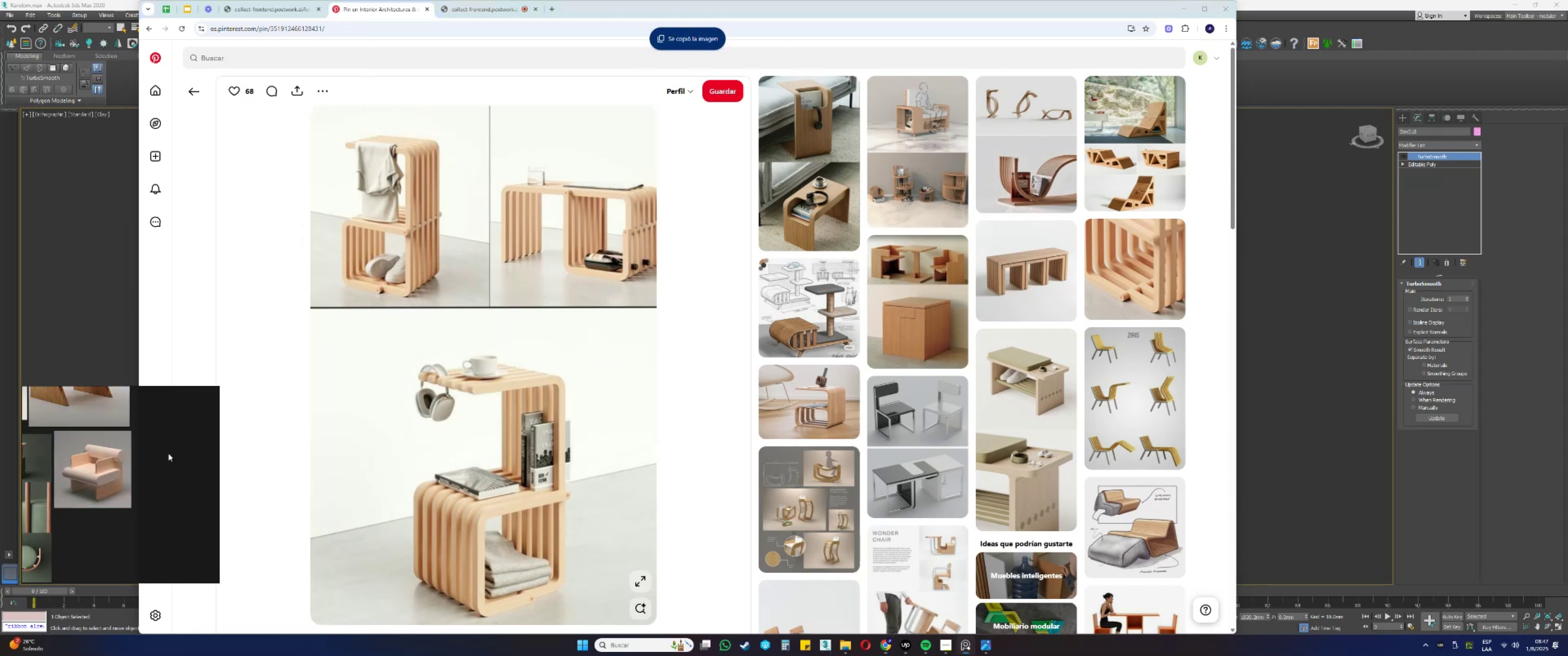 
key(Control+V)
 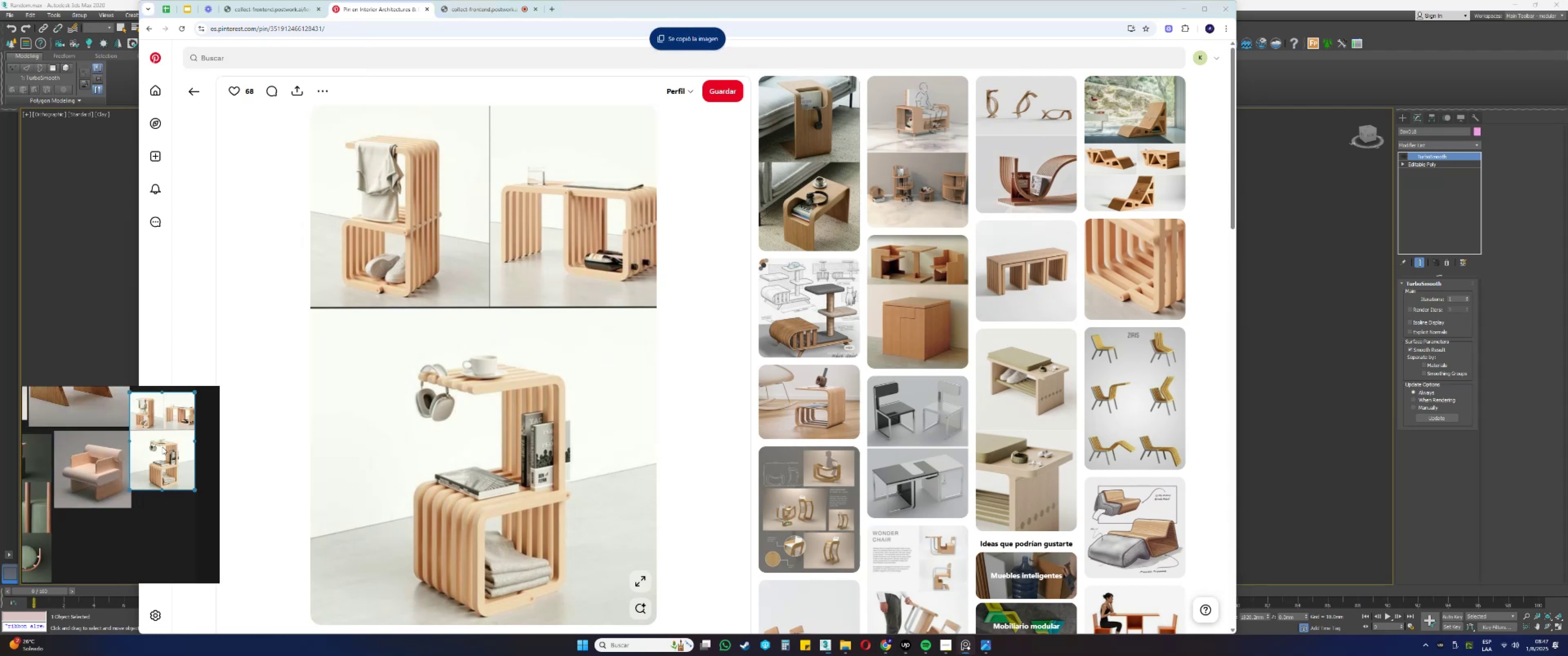 
left_click_drag(start_coordinate=[160, 443], to_coordinate=[165, 443])
 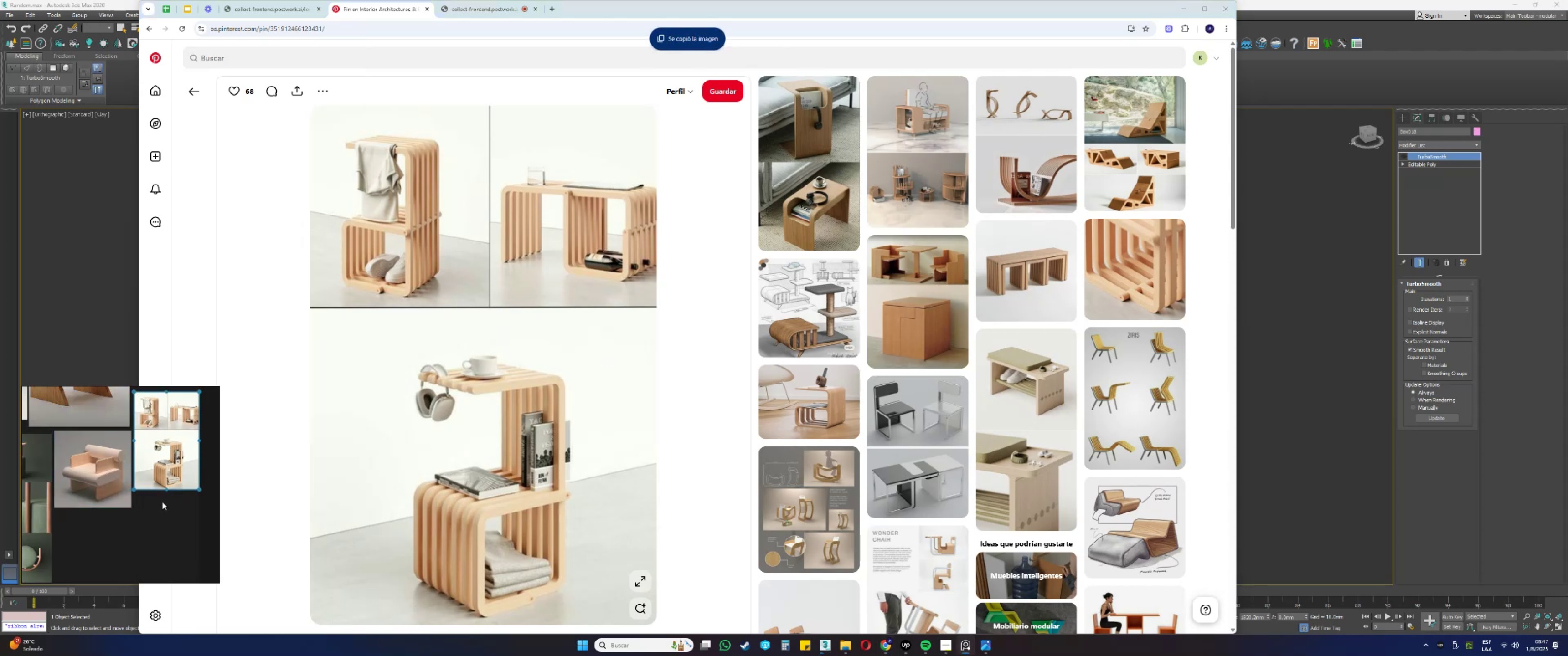 
right_click([160, 506])
 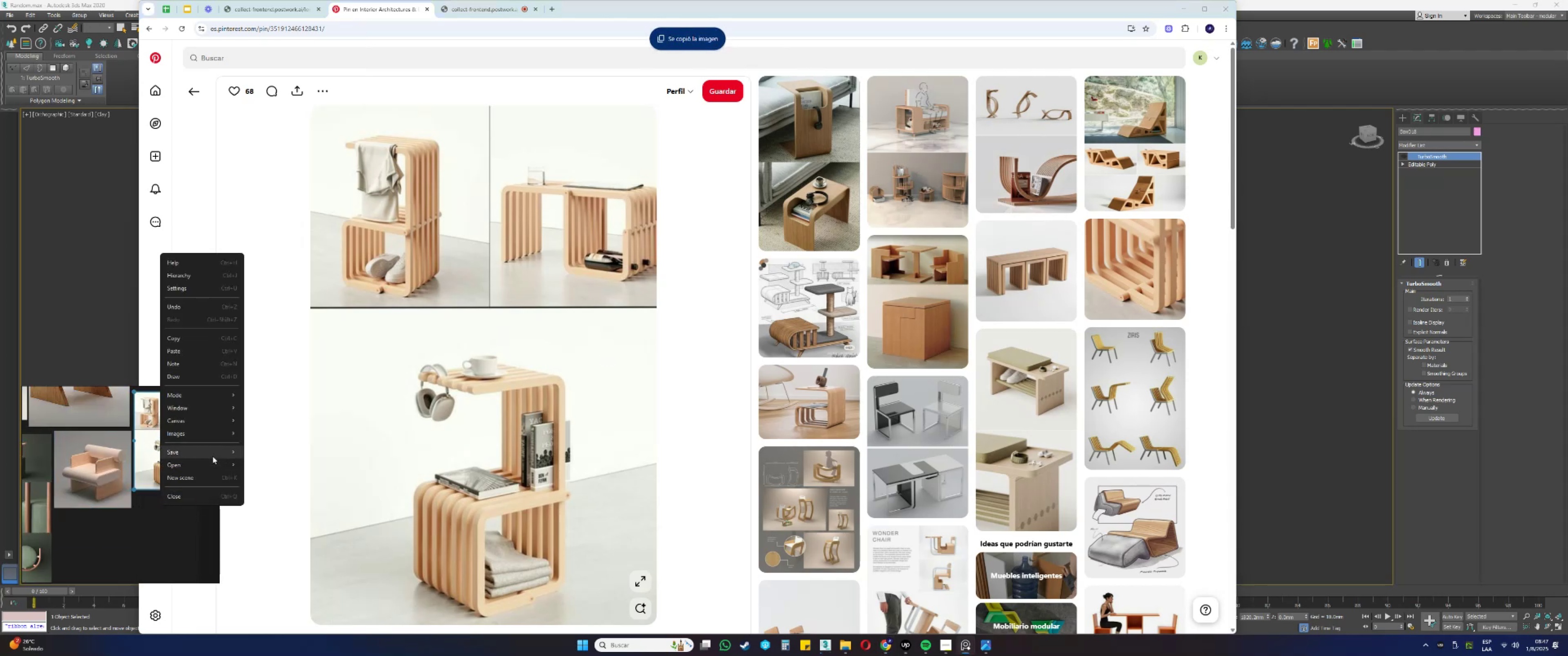 
left_click([212, 455])
 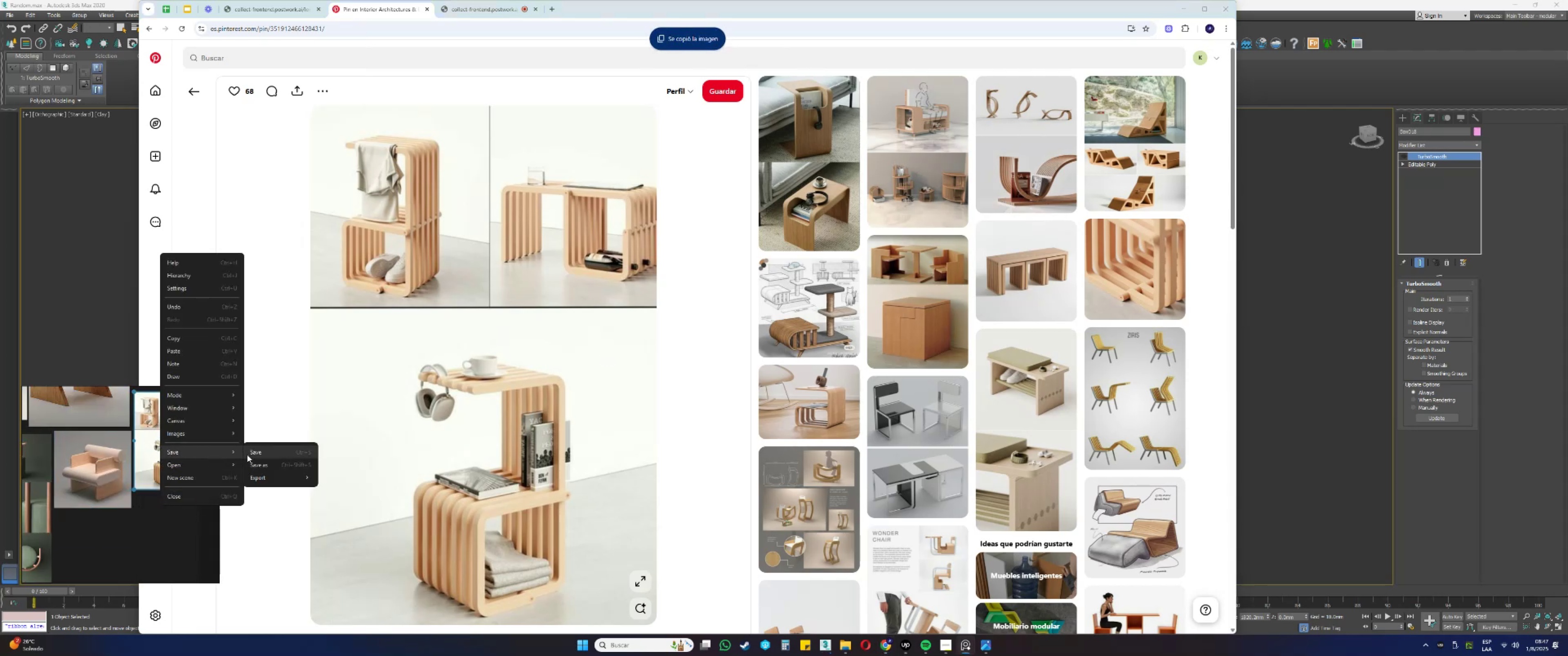 
left_click([251, 454])
 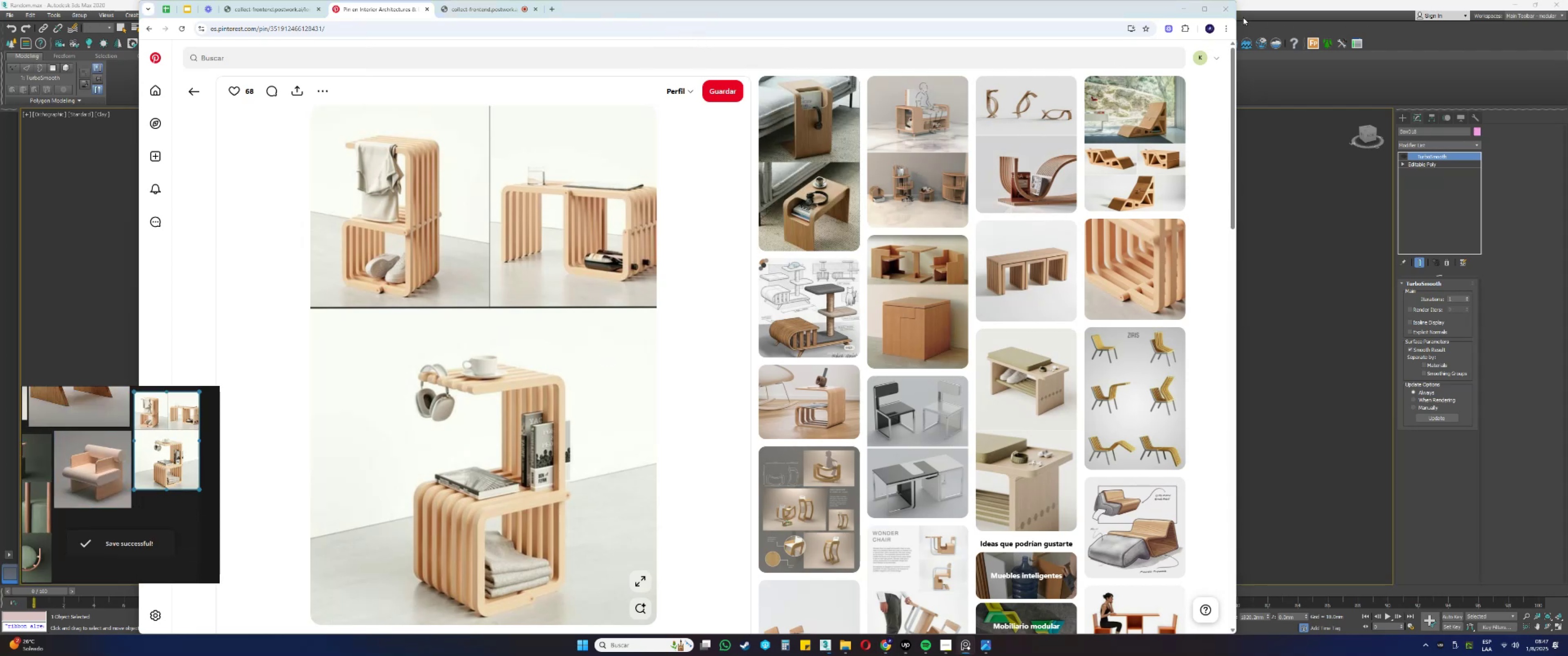 
left_click([1184, 9])
 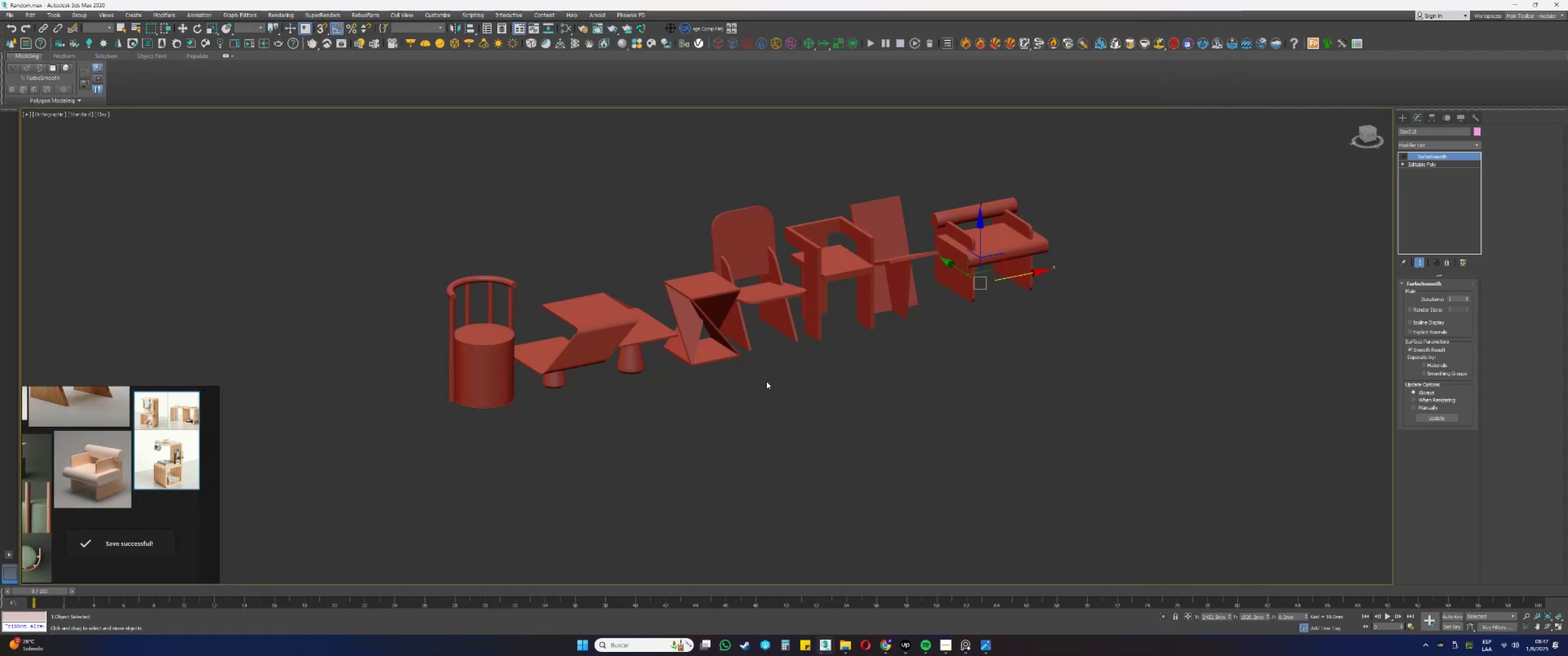 
key(Alt+AltLeft)
 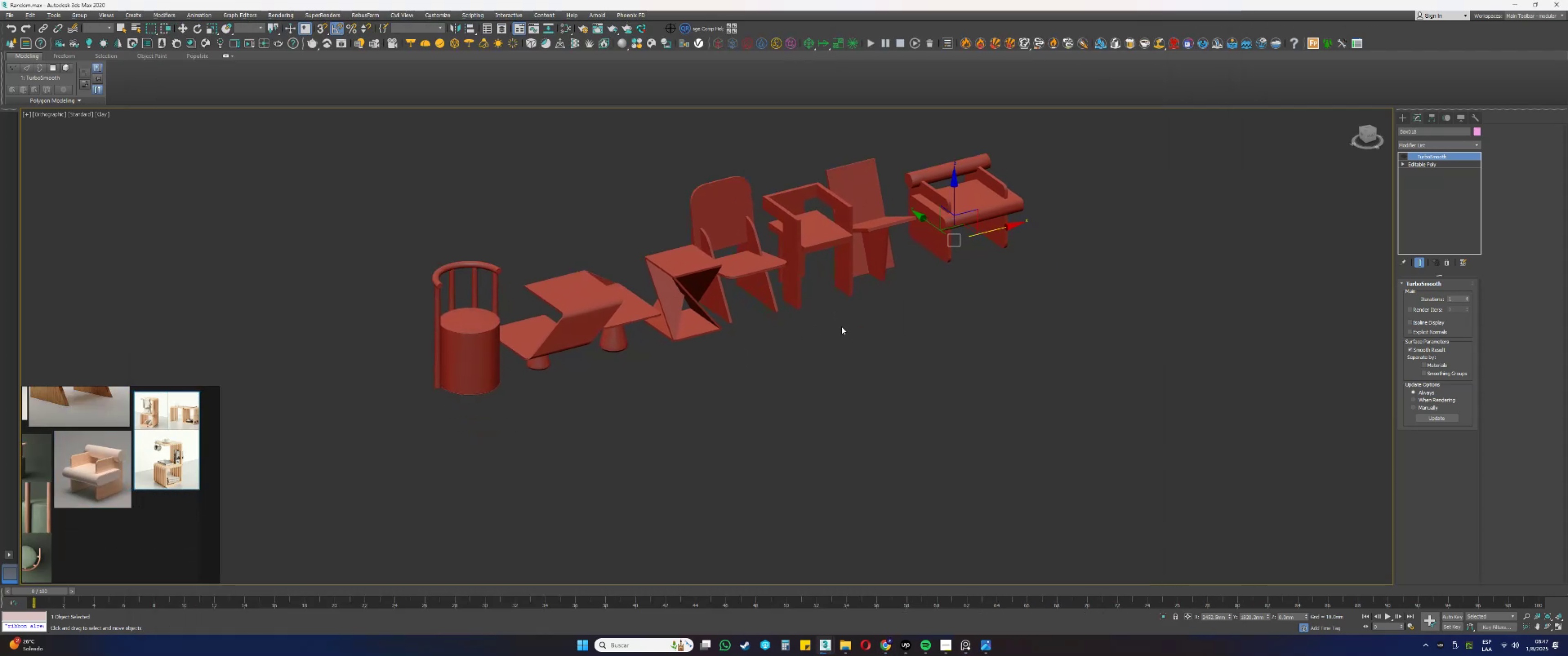 
key(Alt+AltLeft)
 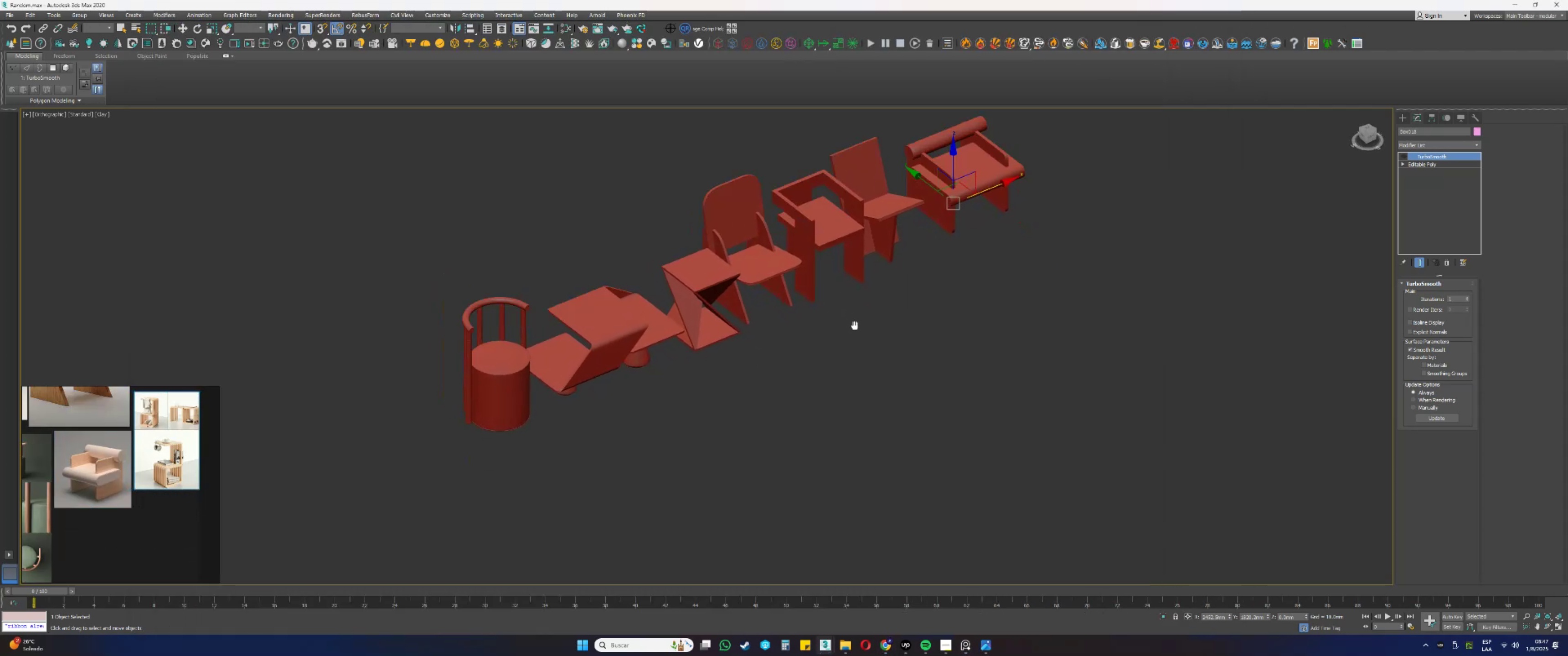 
scroll: coordinate [859, 318], scroll_direction: up, amount: 1.0
 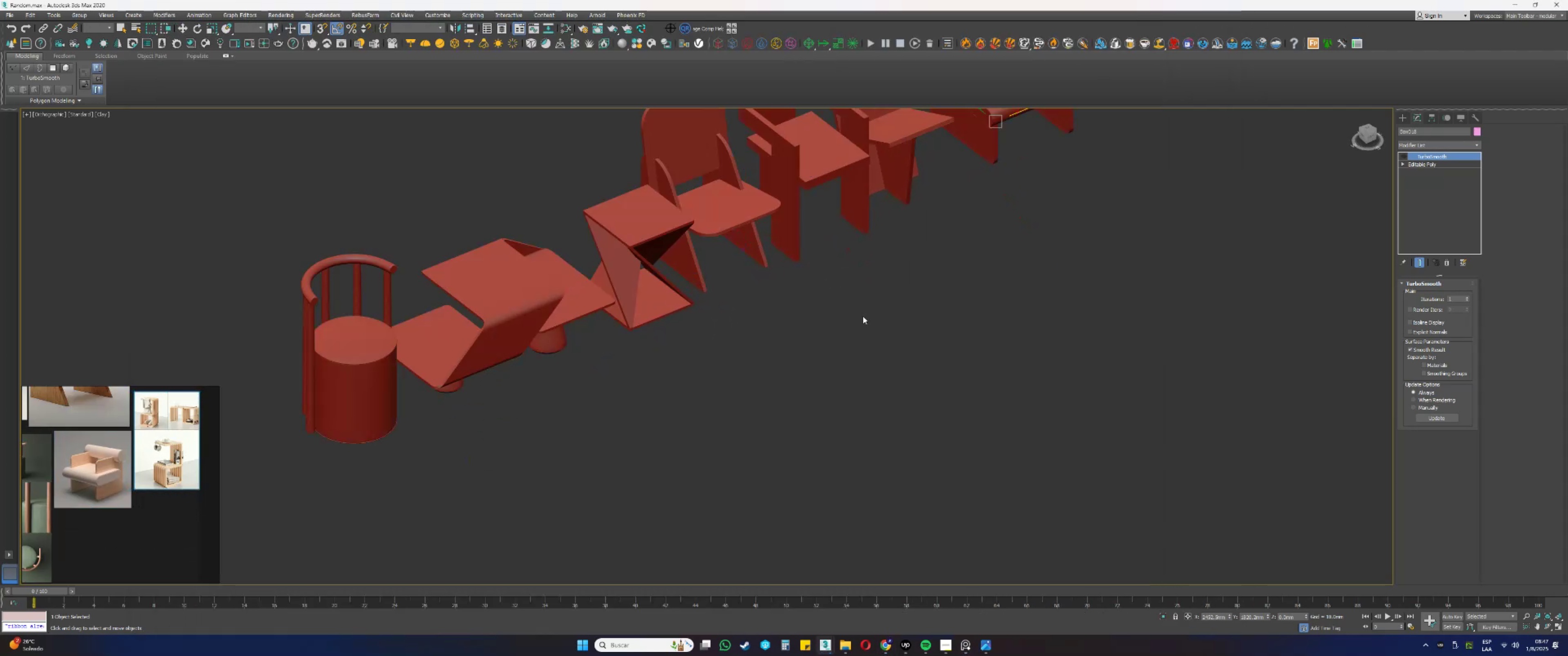 
key(Alt+AltLeft)
 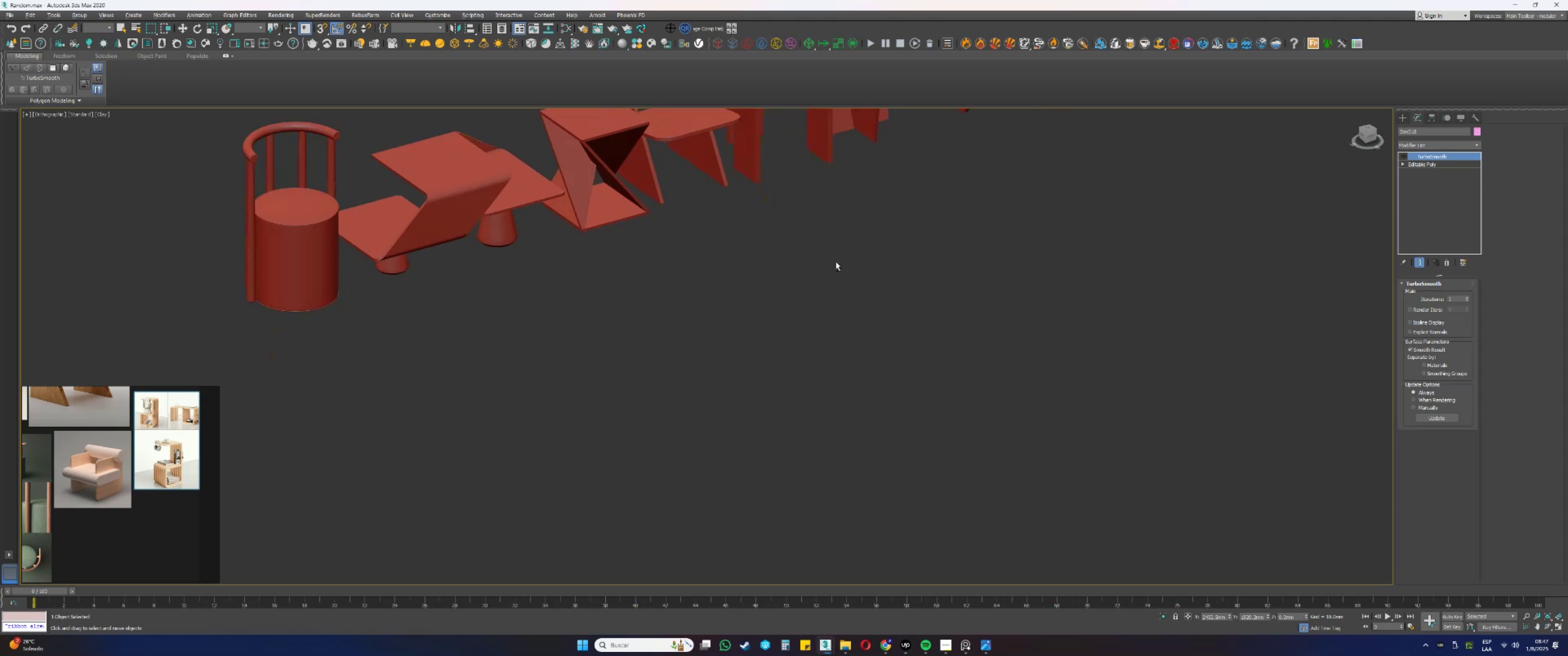 
scroll: coordinate [122, 434], scroll_direction: up, amount: 14.0
 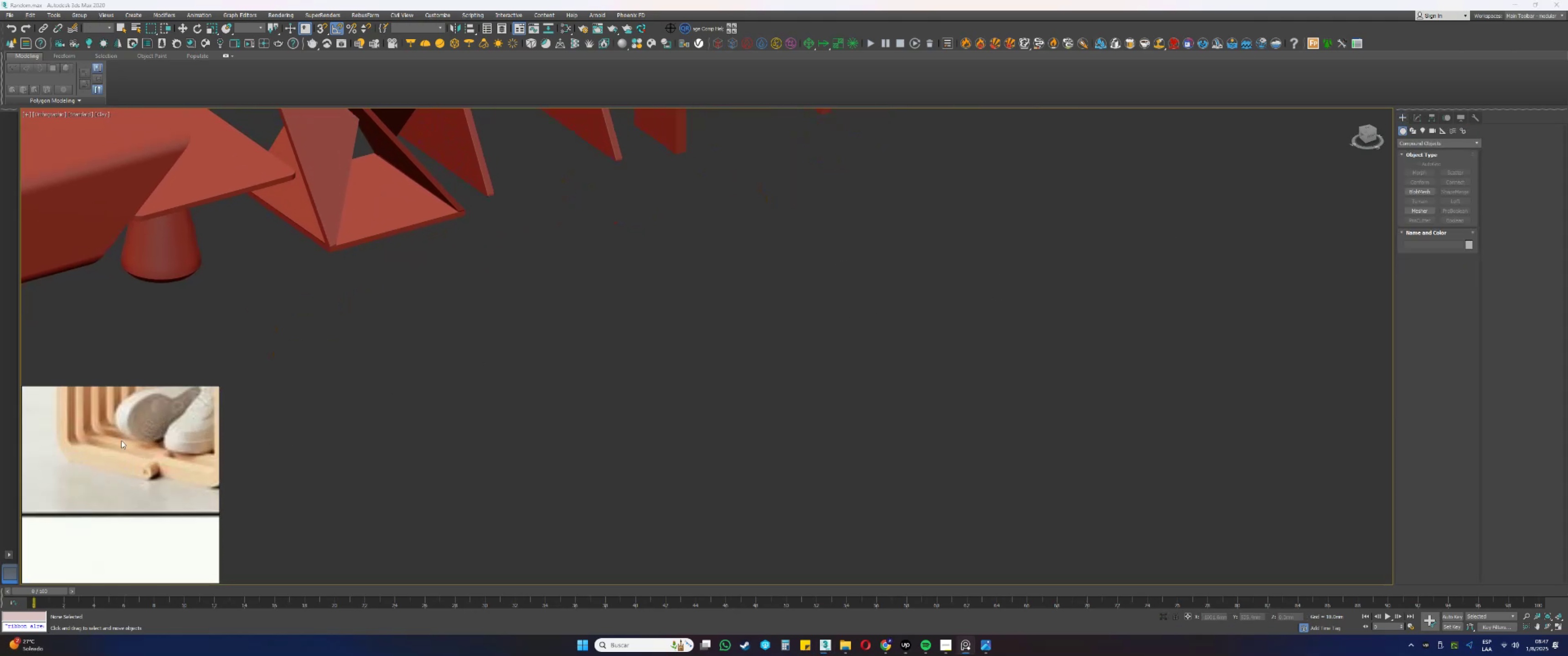 
scroll: coordinate [143, 472], scroll_direction: down, amount: 8.0
 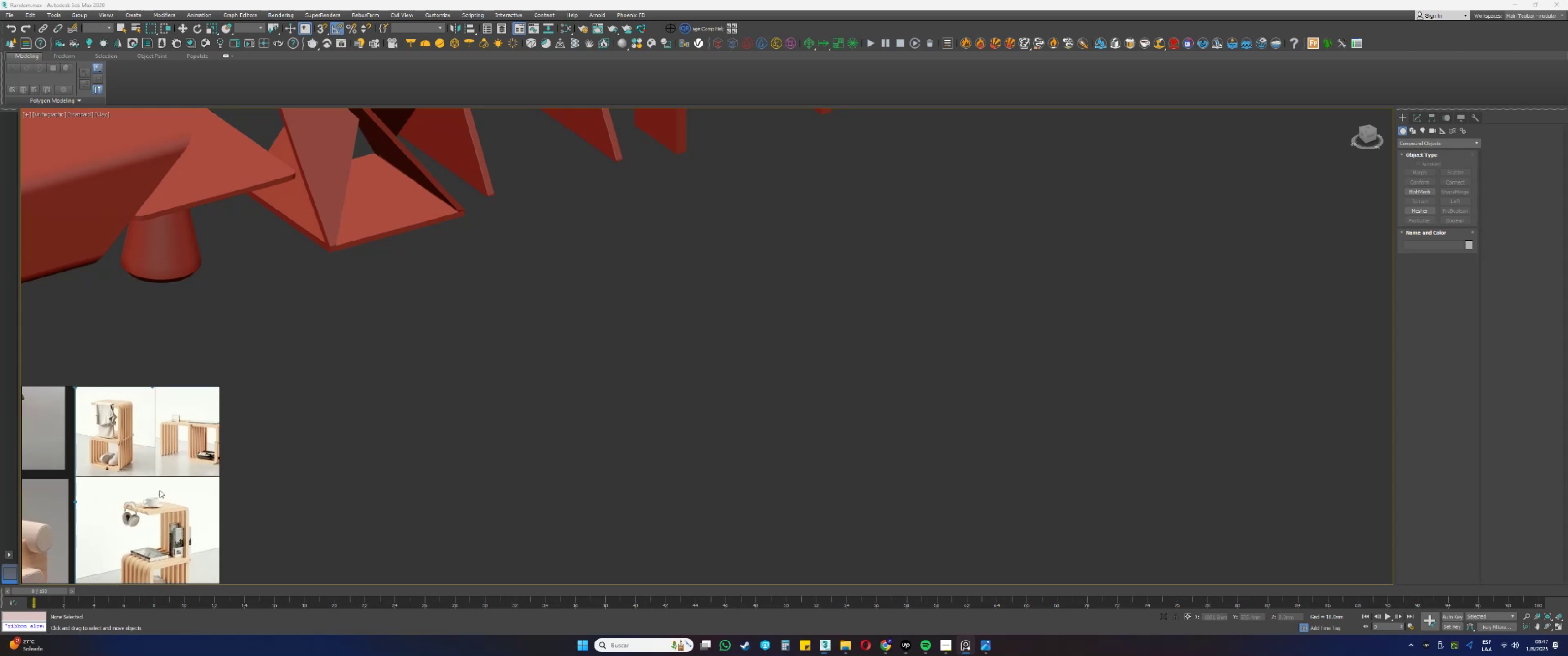 
scroll: coordinate [160, 450], scroll_direction: up, amount: 5.0
 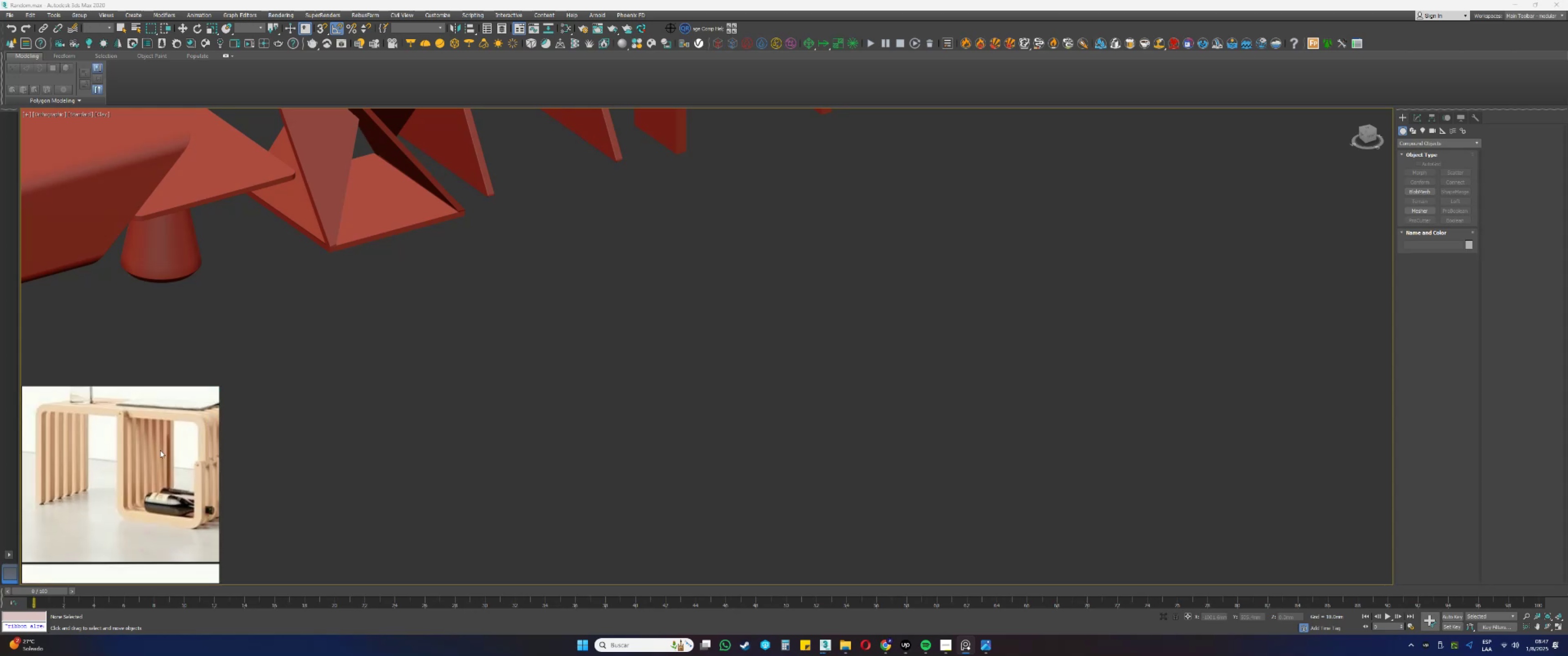 
scroll: coordinate [160, 450], scroll_direction: down, amount: 1.0
 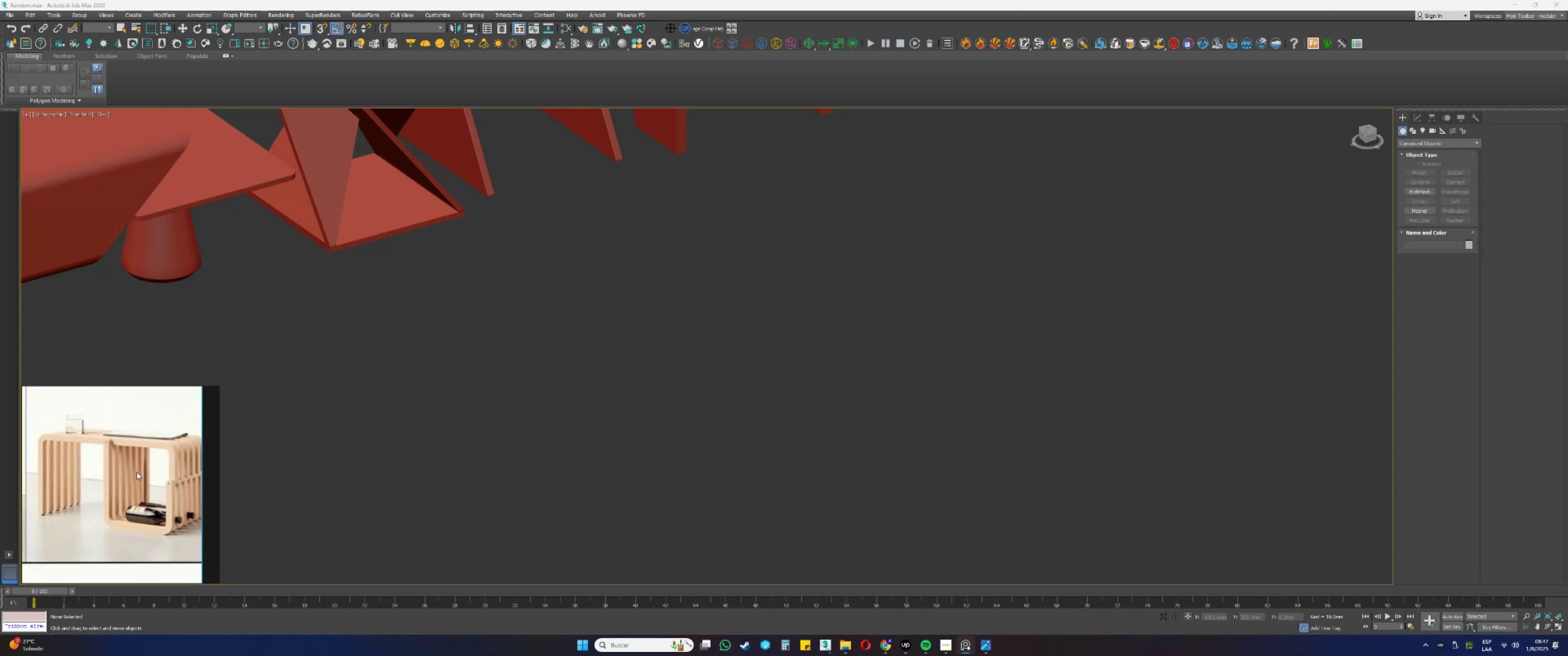 
left_click([774, 358])
 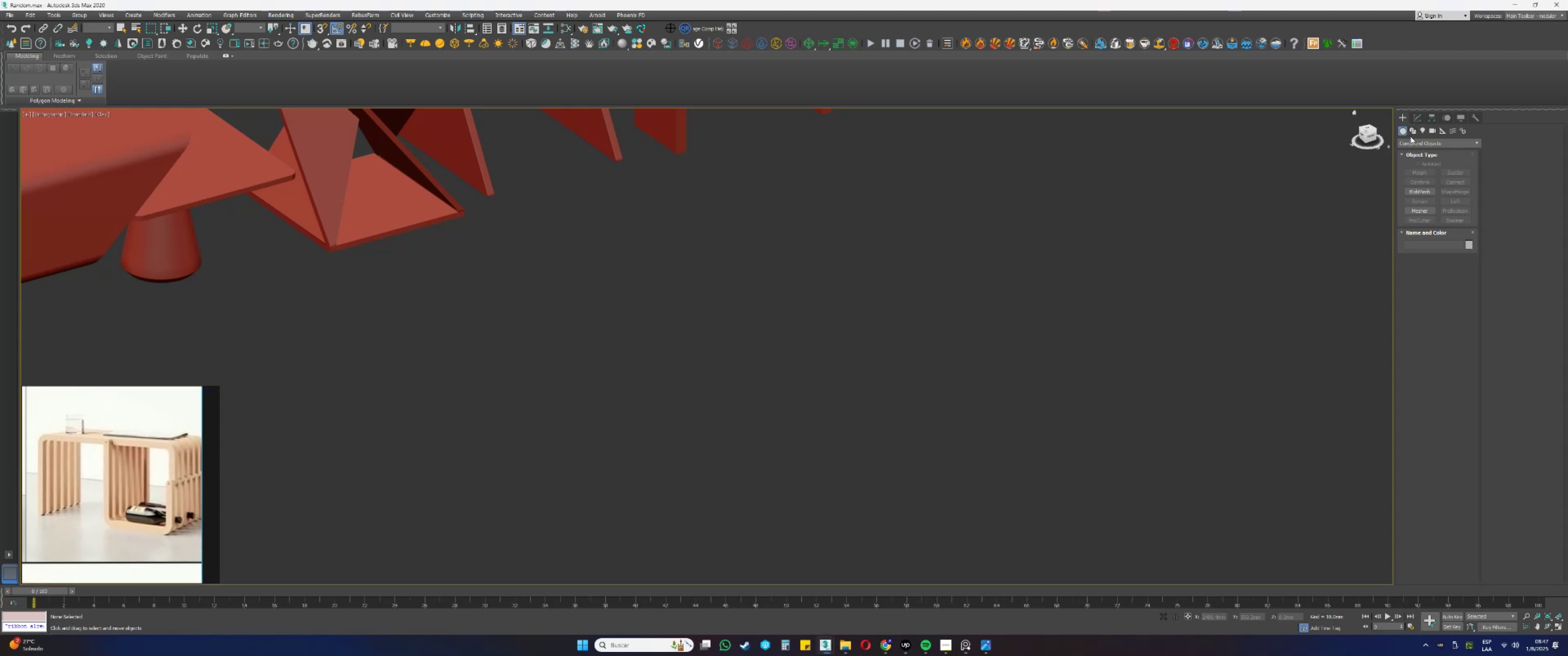 
left_click([1412, 152])
 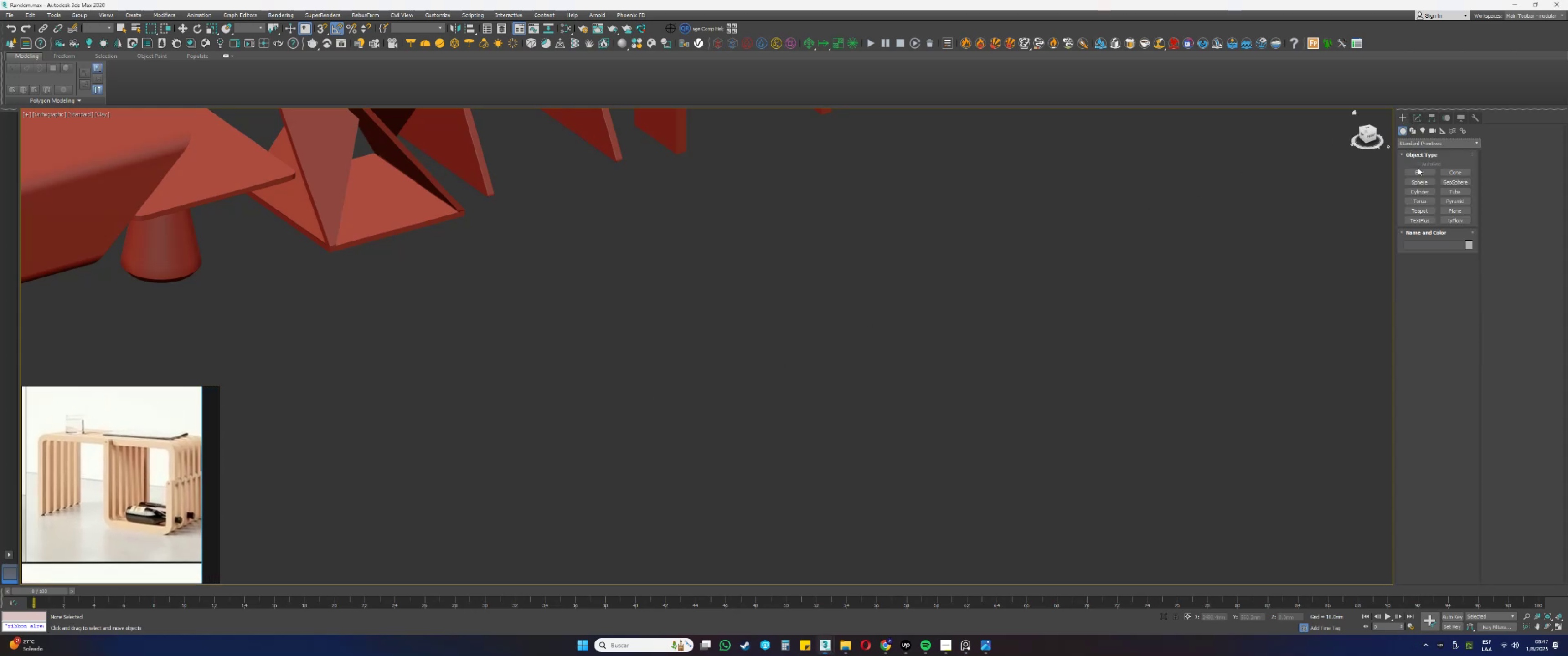 
left_click([1422, 172])
 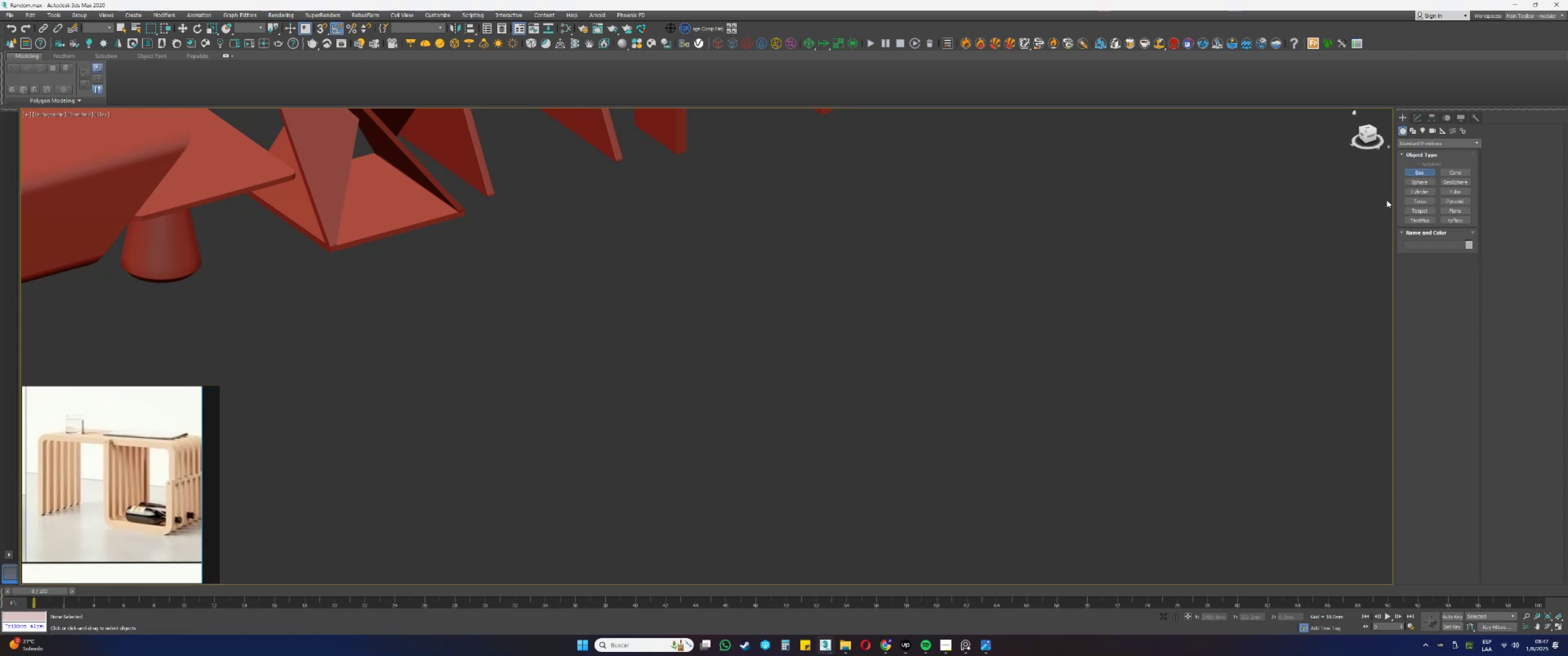 
scroll: coordinate [946, 323], scroll_direction: down, amount: 1.0
 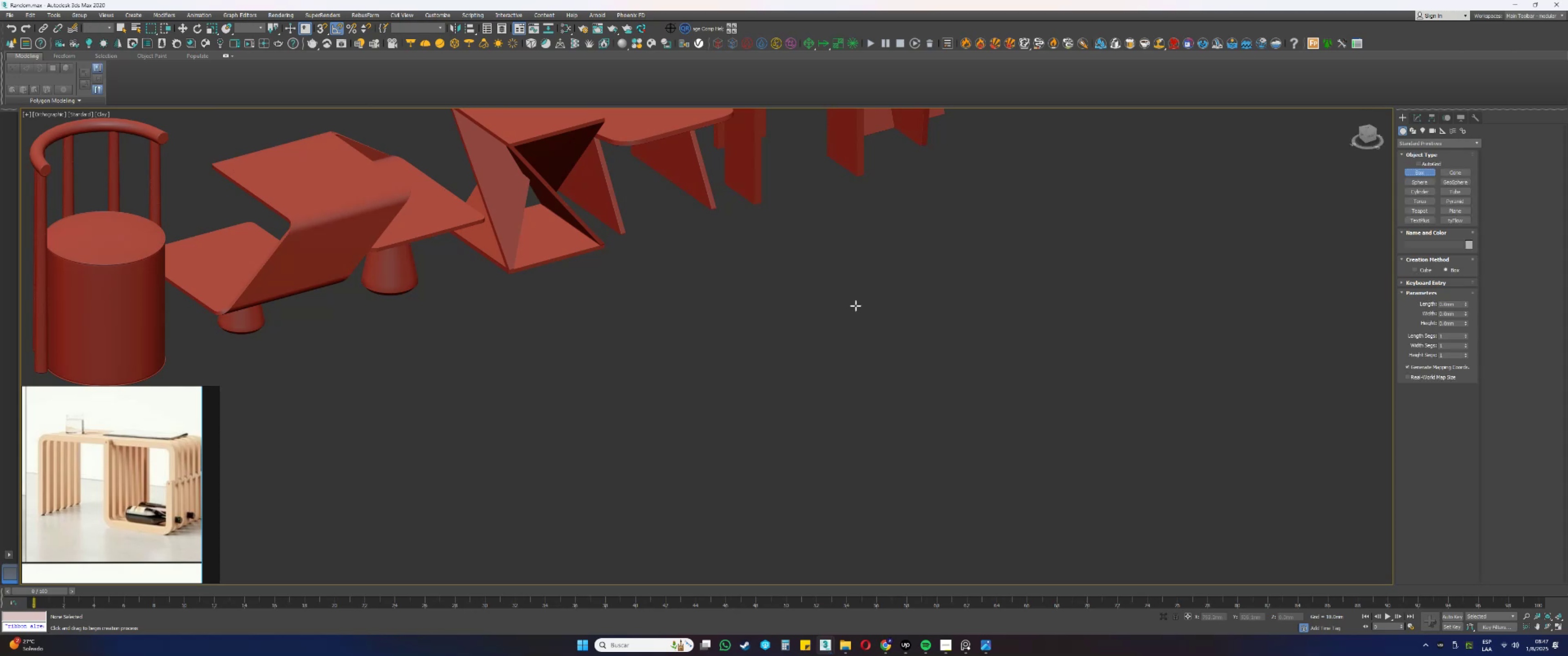 
type(gg)
 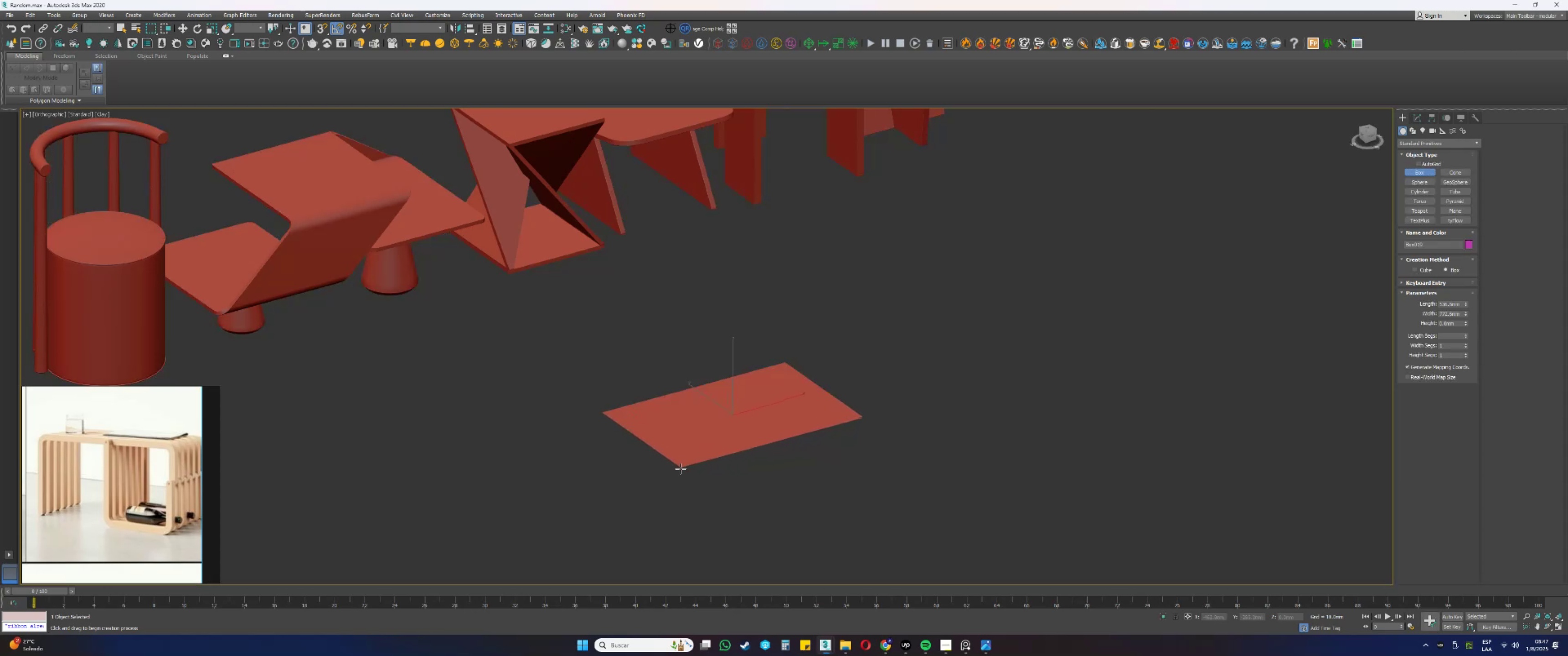 
left_click_drag(start_coordinate=[785, 362], to_coordinate=[681, 469])
 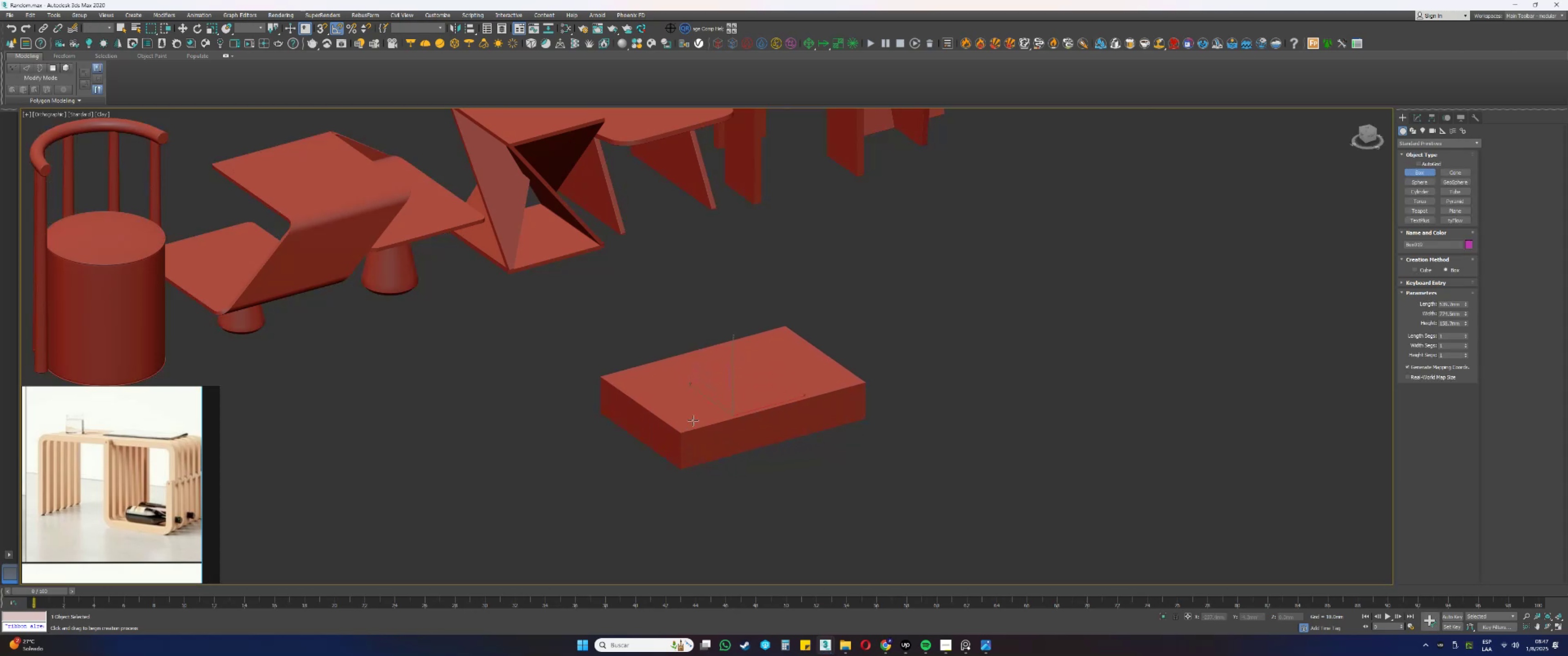 
left_click([697, 395])
 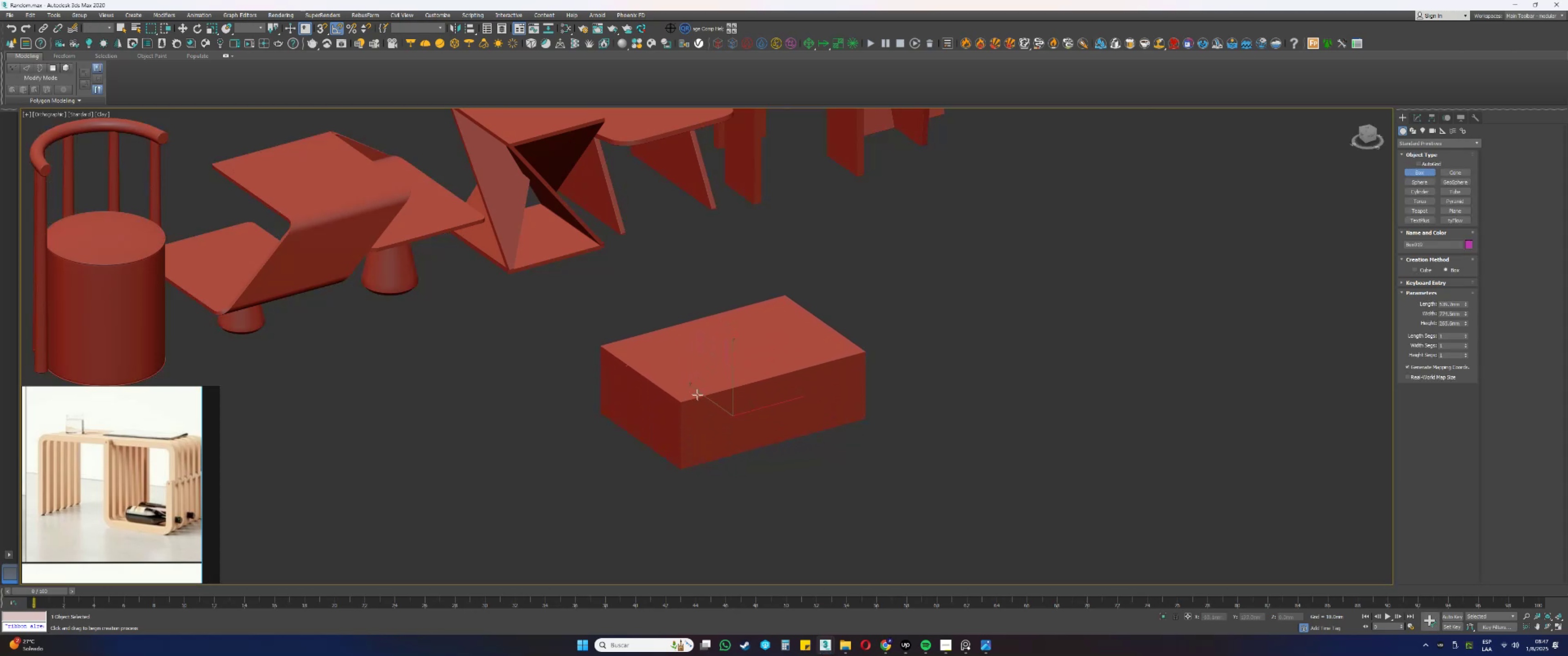 
right_click([697, 395])
 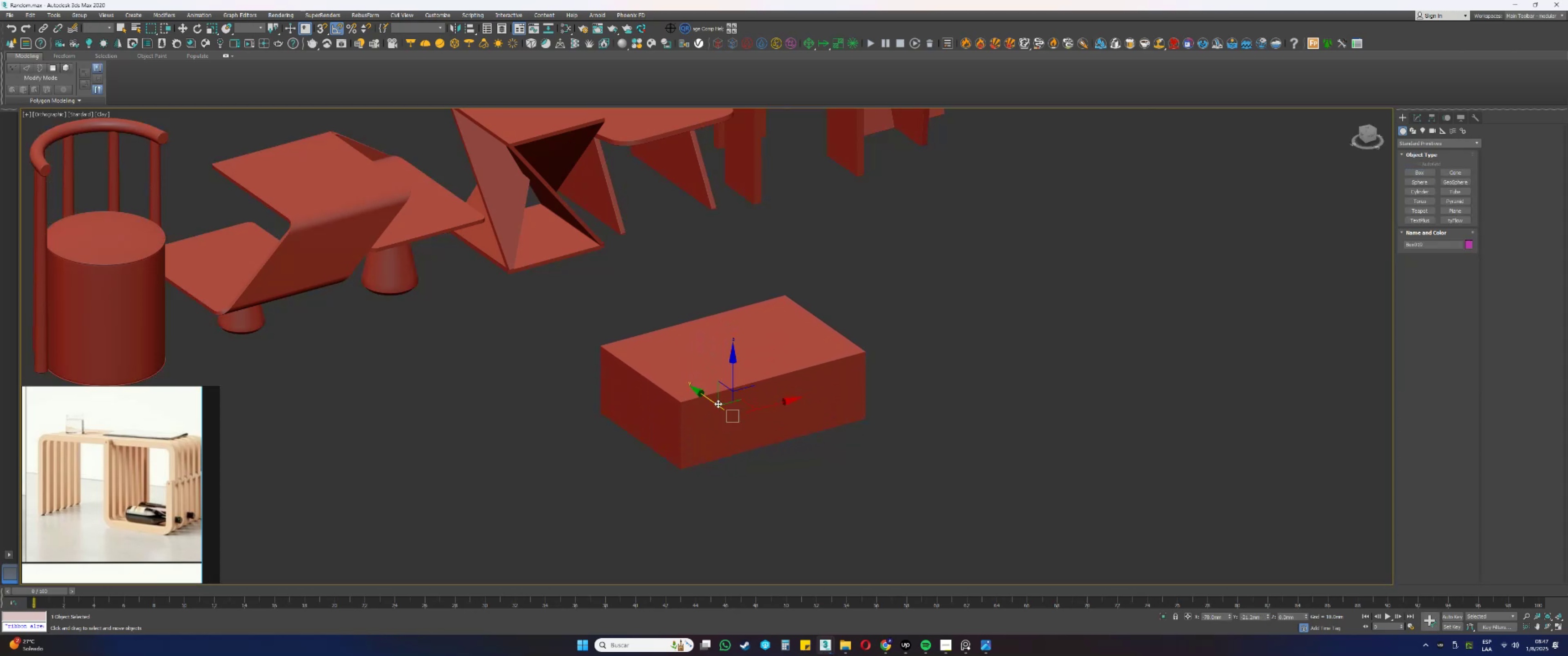 
key(W)
 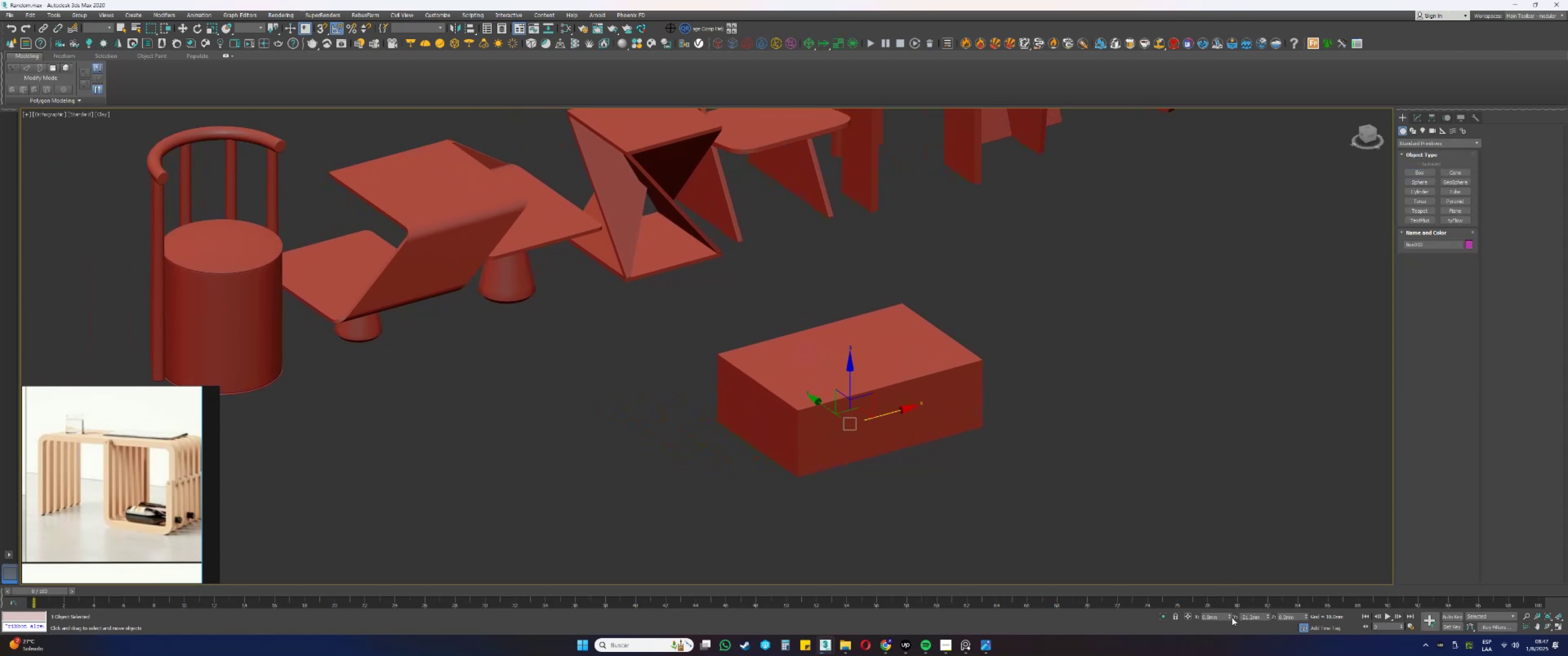 
right_click([1268, 617])
 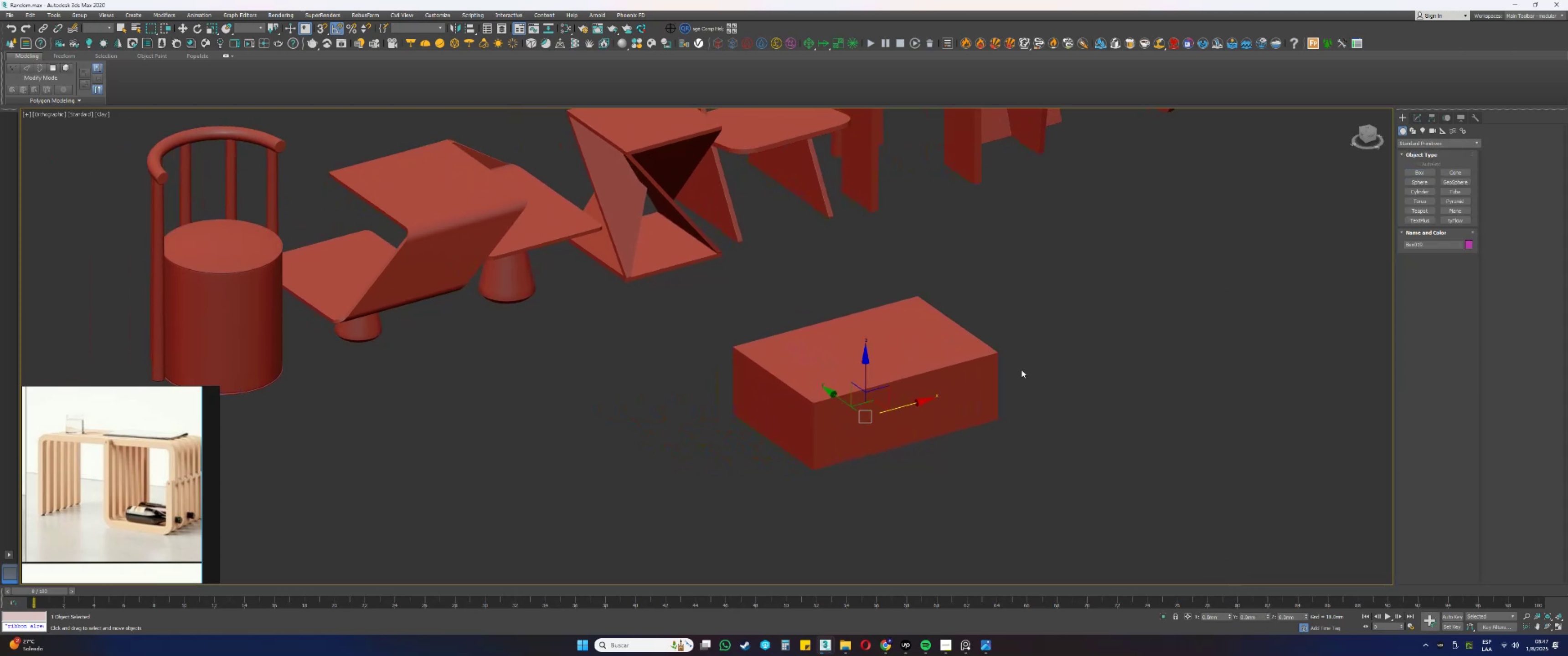 
left_click([1416, 120])
 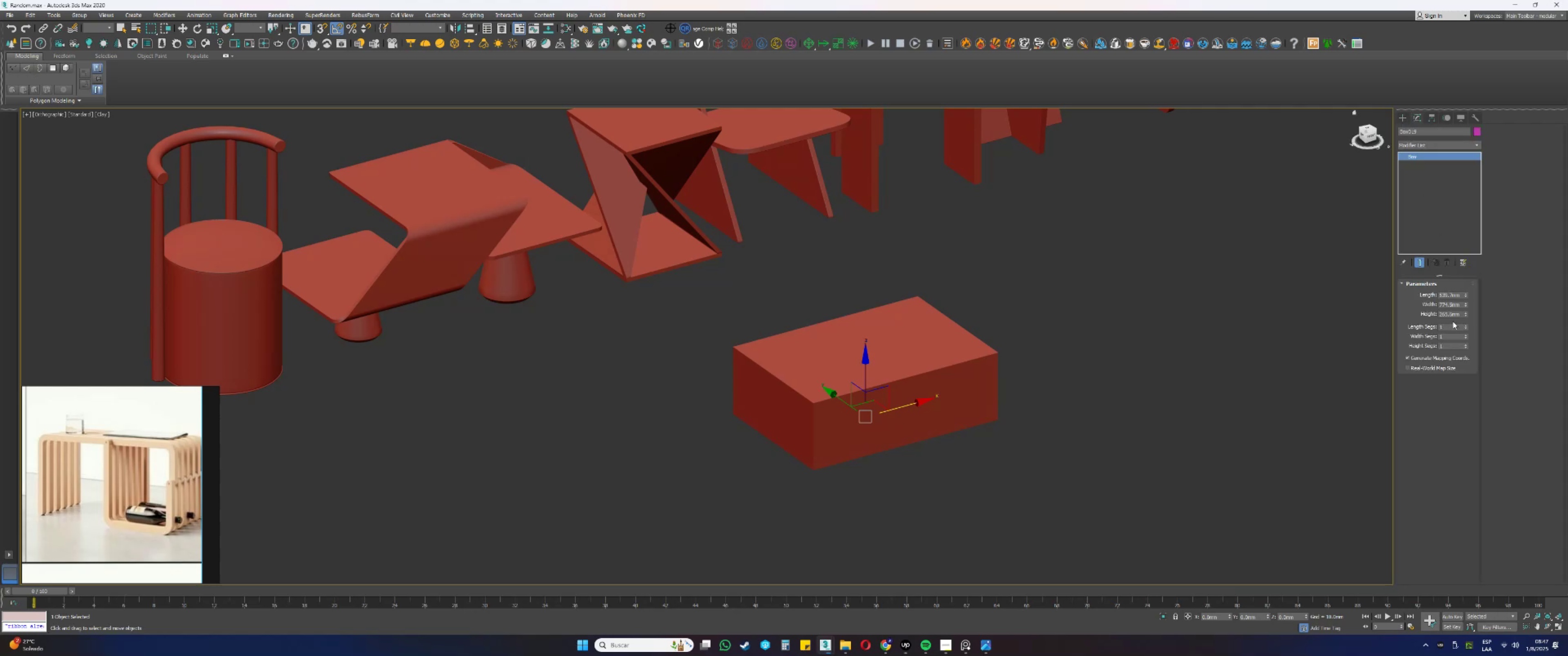 
double_click([1441, 313])
 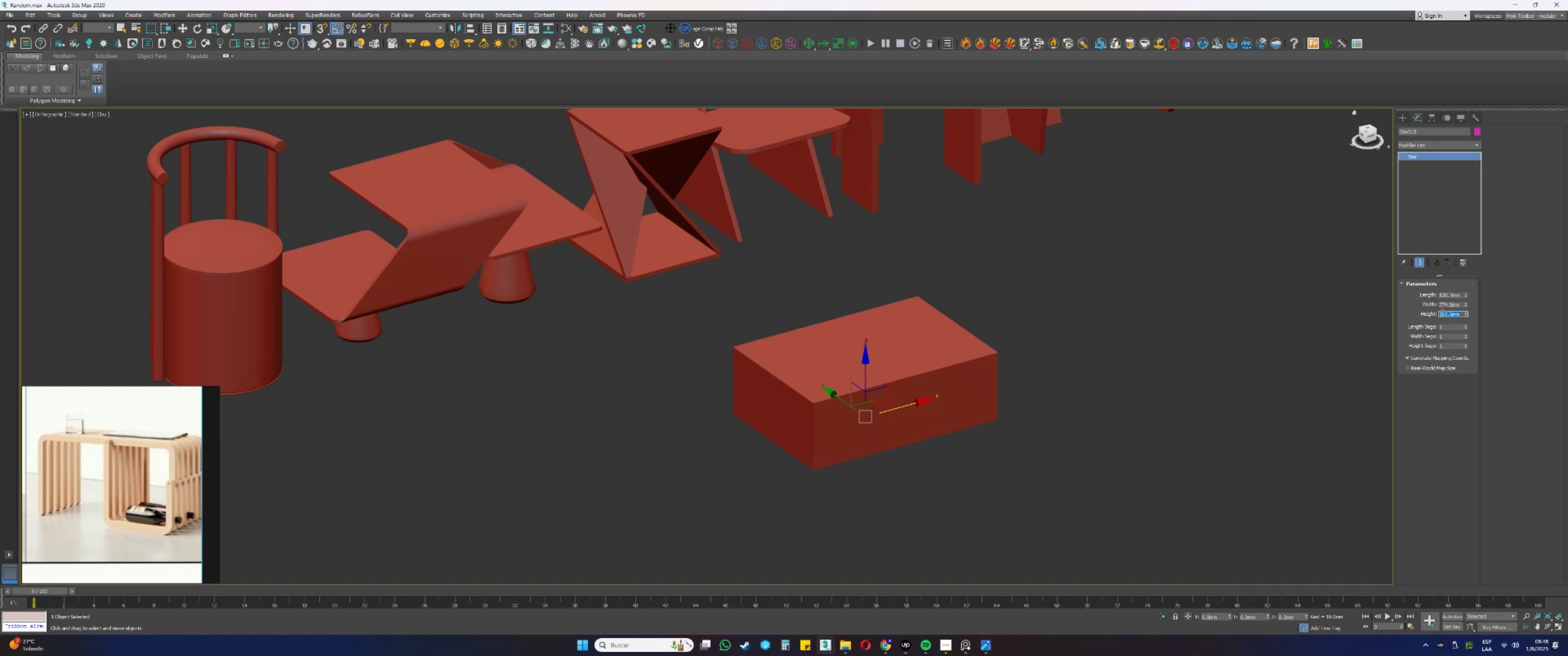 
key(Numpad6)
 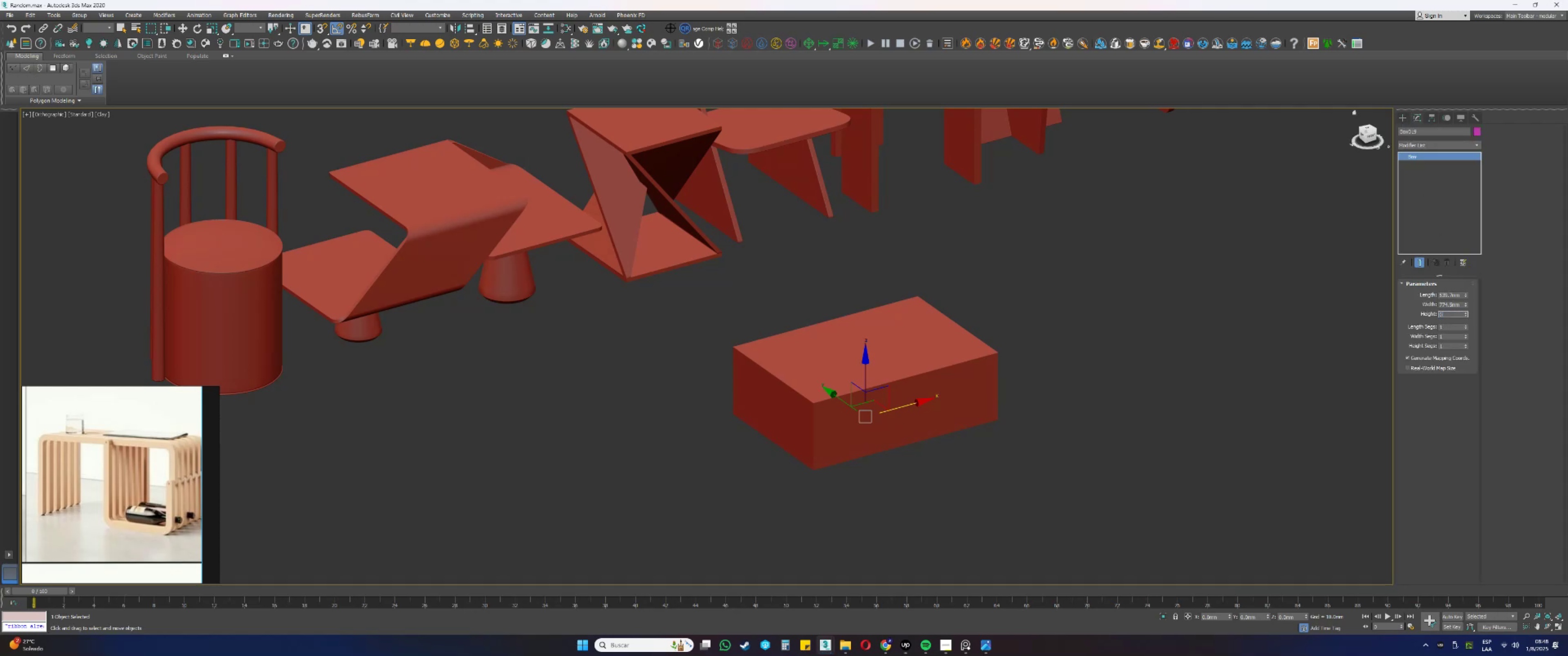 
key(Numpad0)
 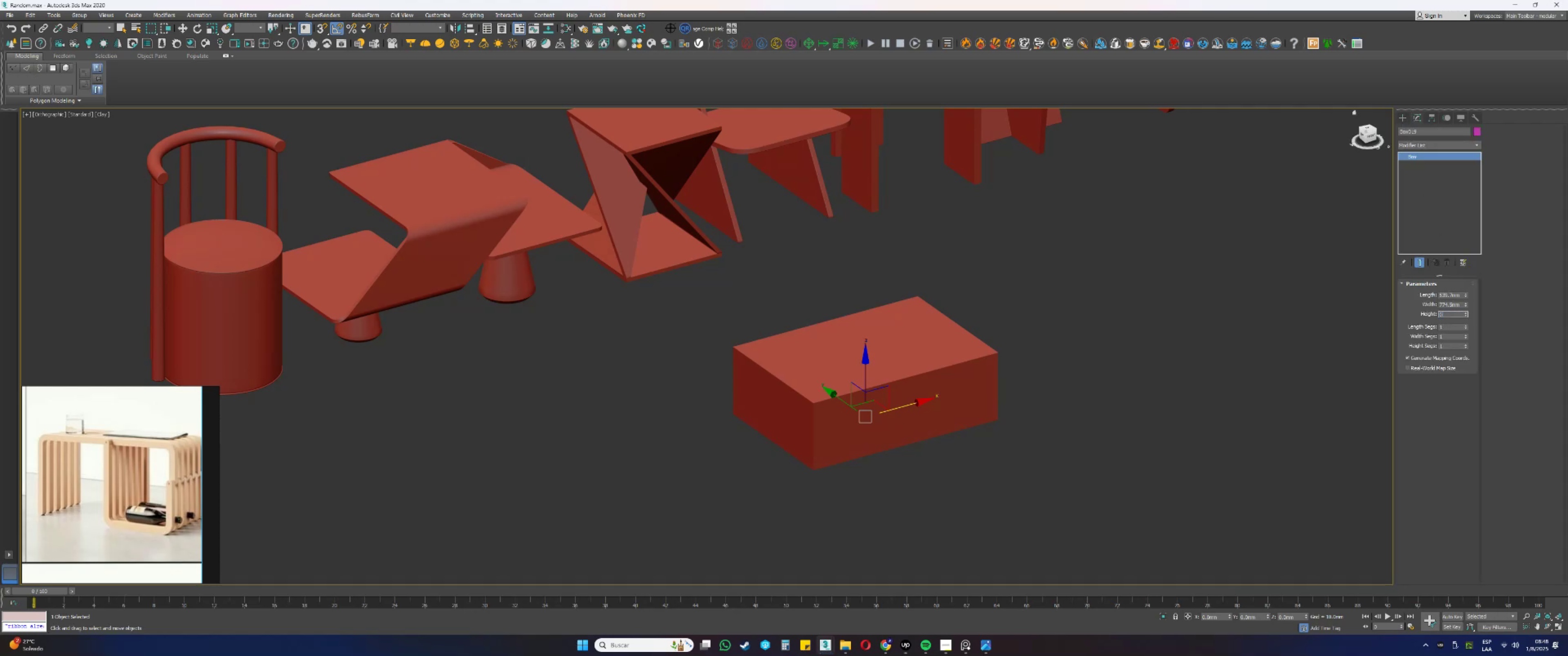 
key(Numpad0)
 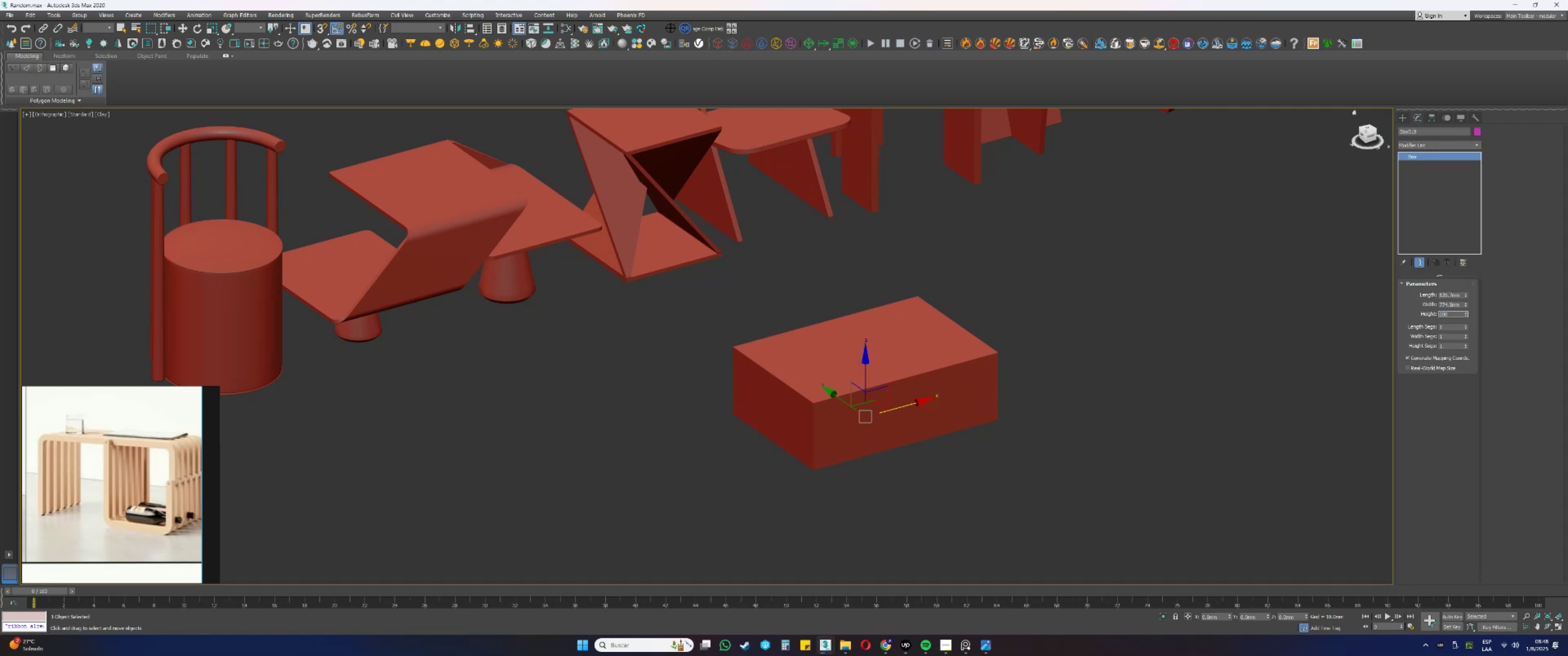 
key(NumpadEnter)
 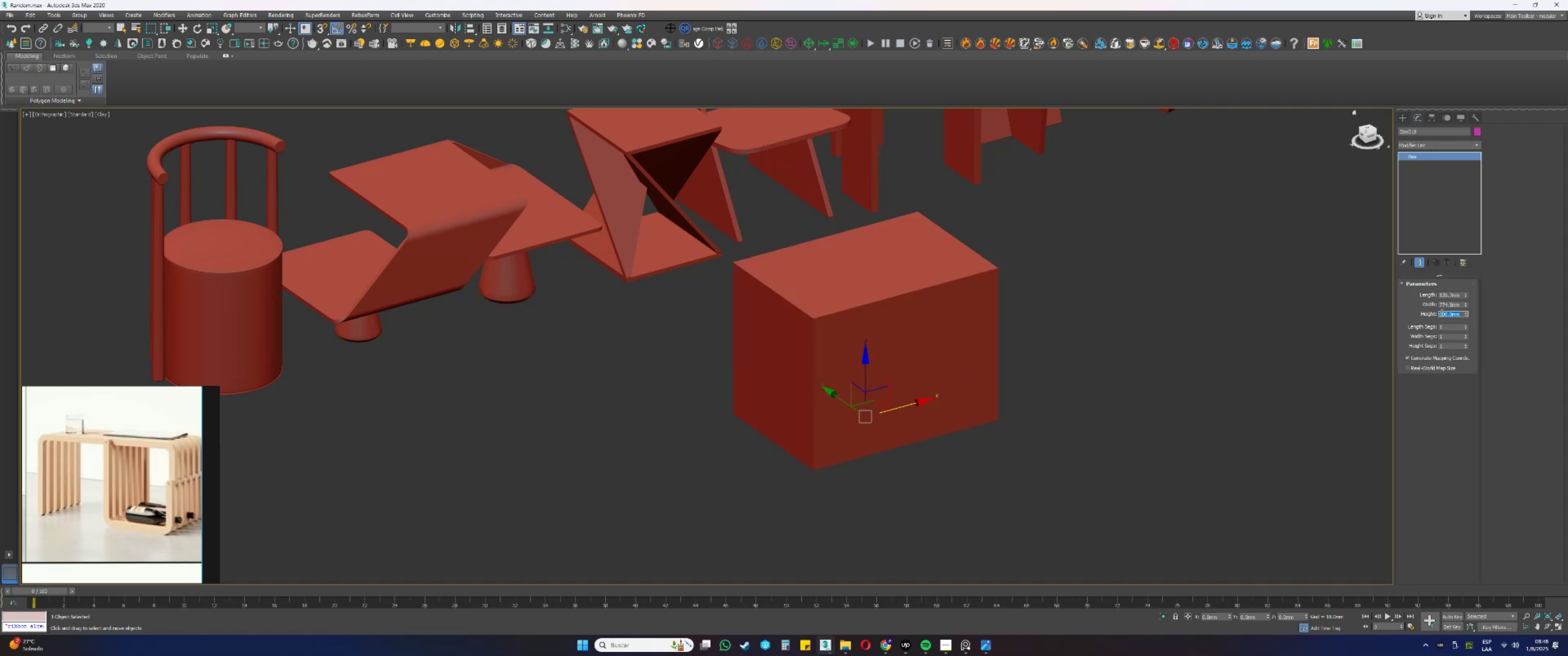 
wait(8.09)
 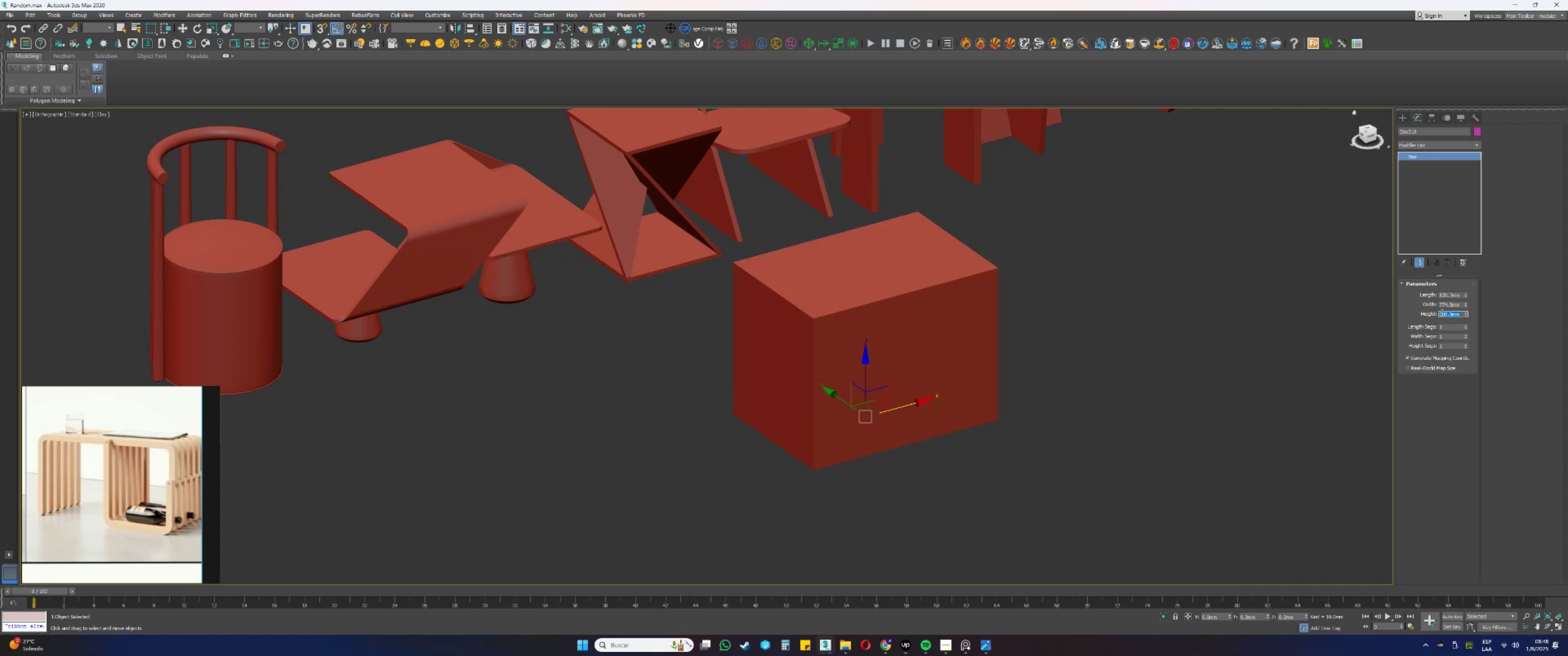 
key(Numpad5)
 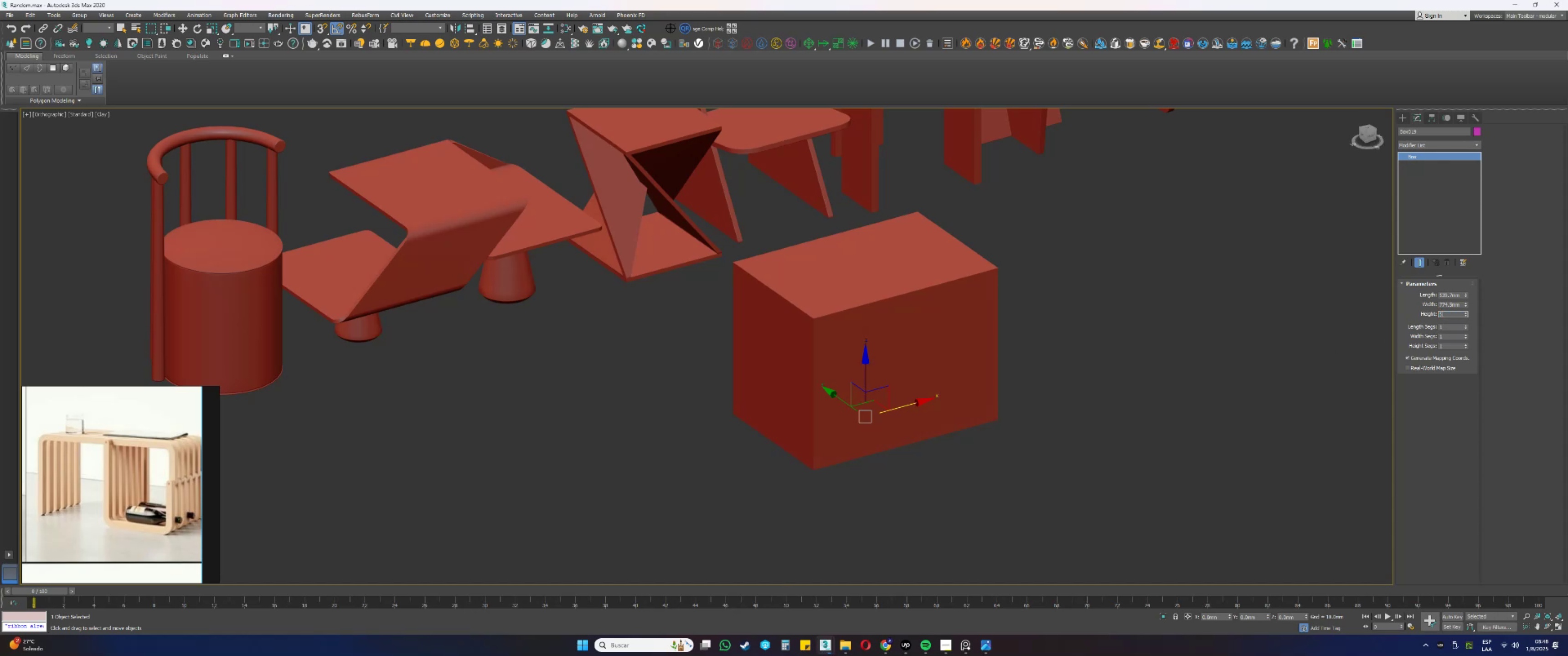 
key(Numpad0)
 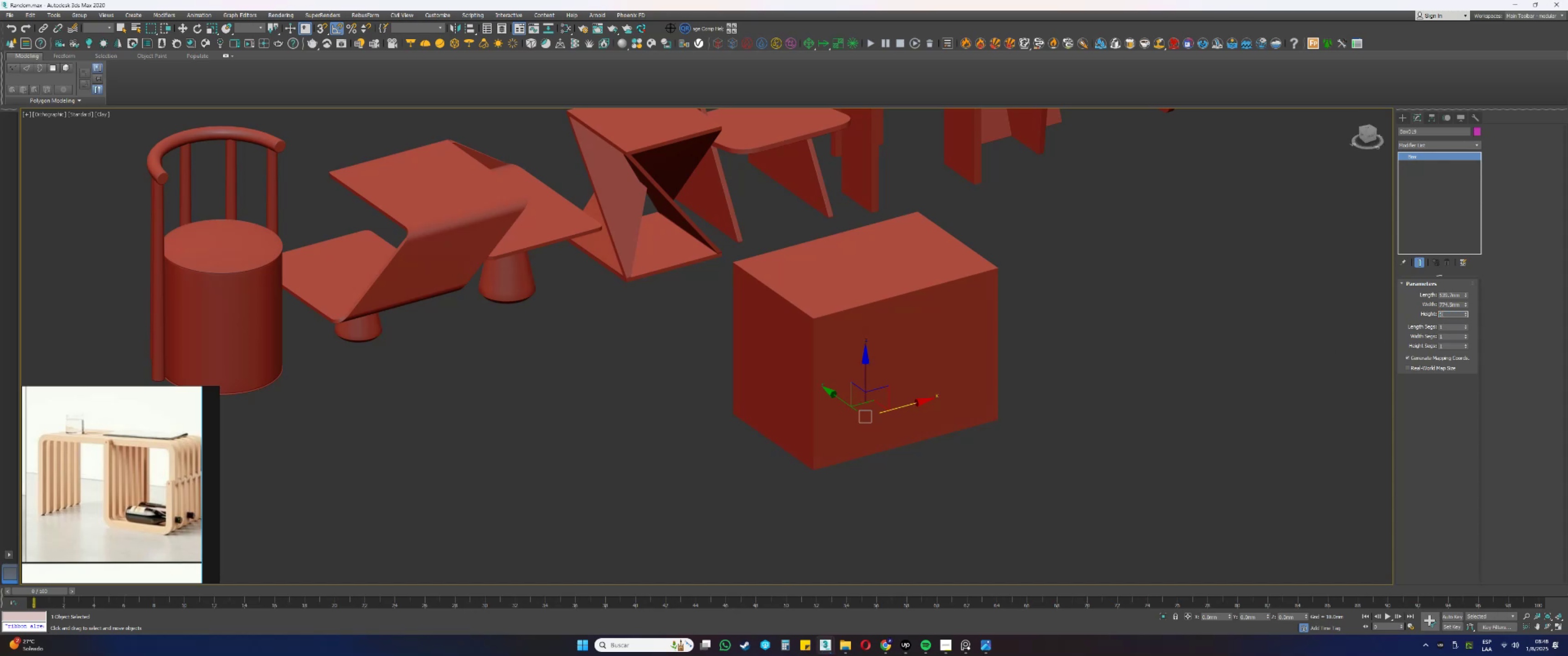 
key(Numpad0)
 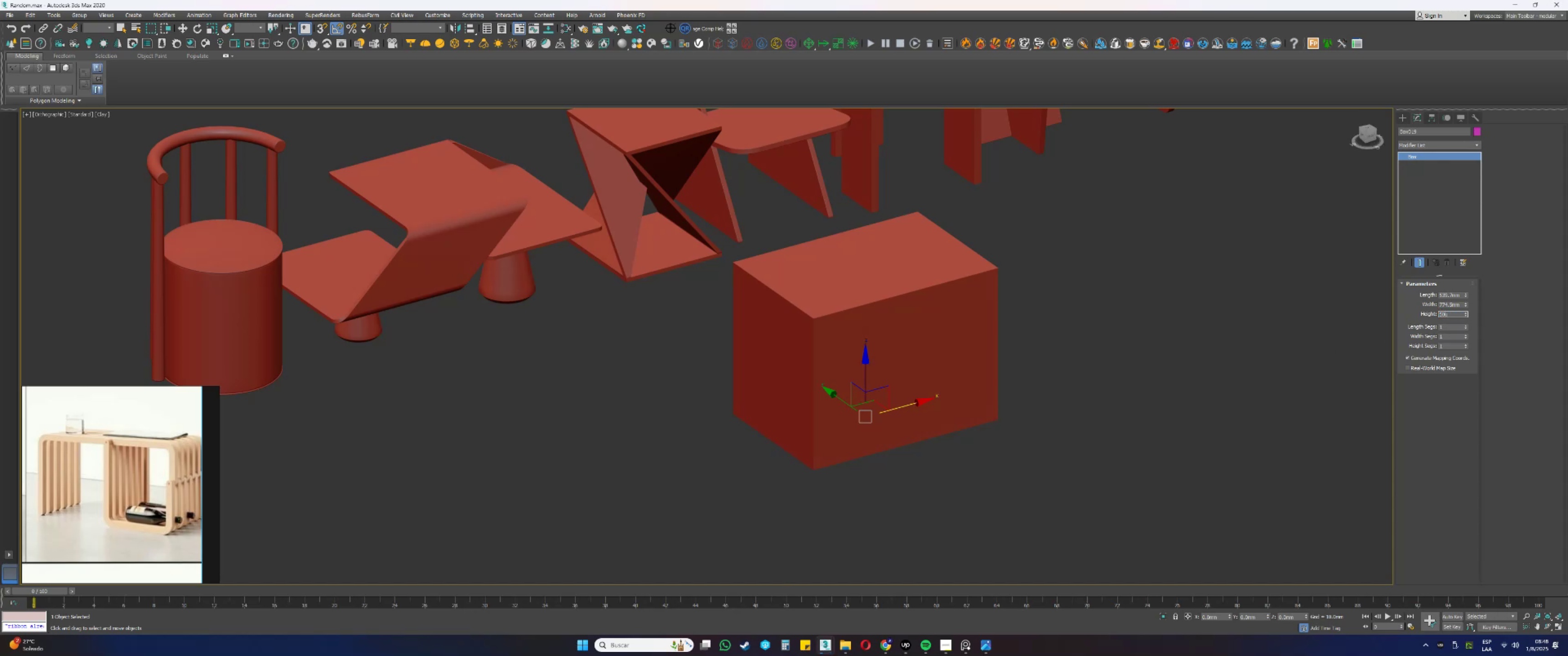 
key(NumpadEnter)
 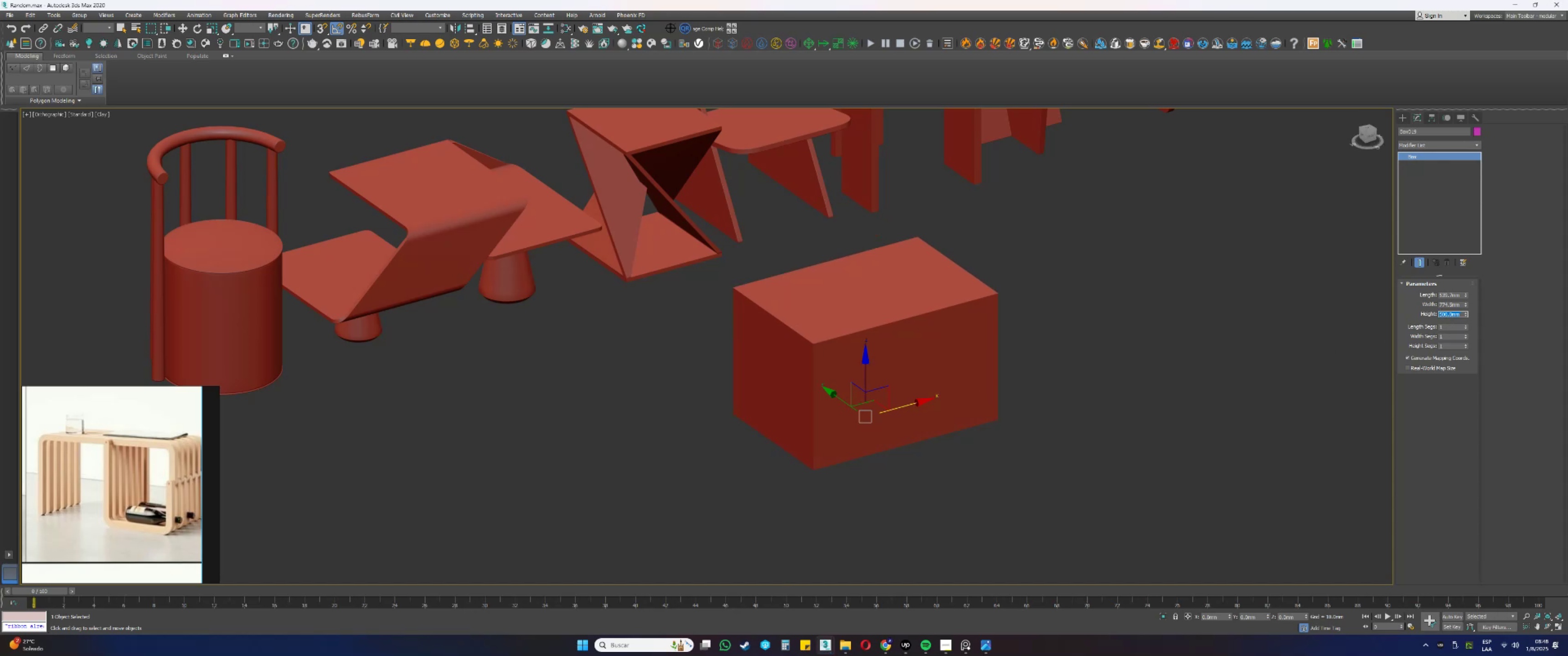 
hold_key(key=AltLeft, duration=0.55)
 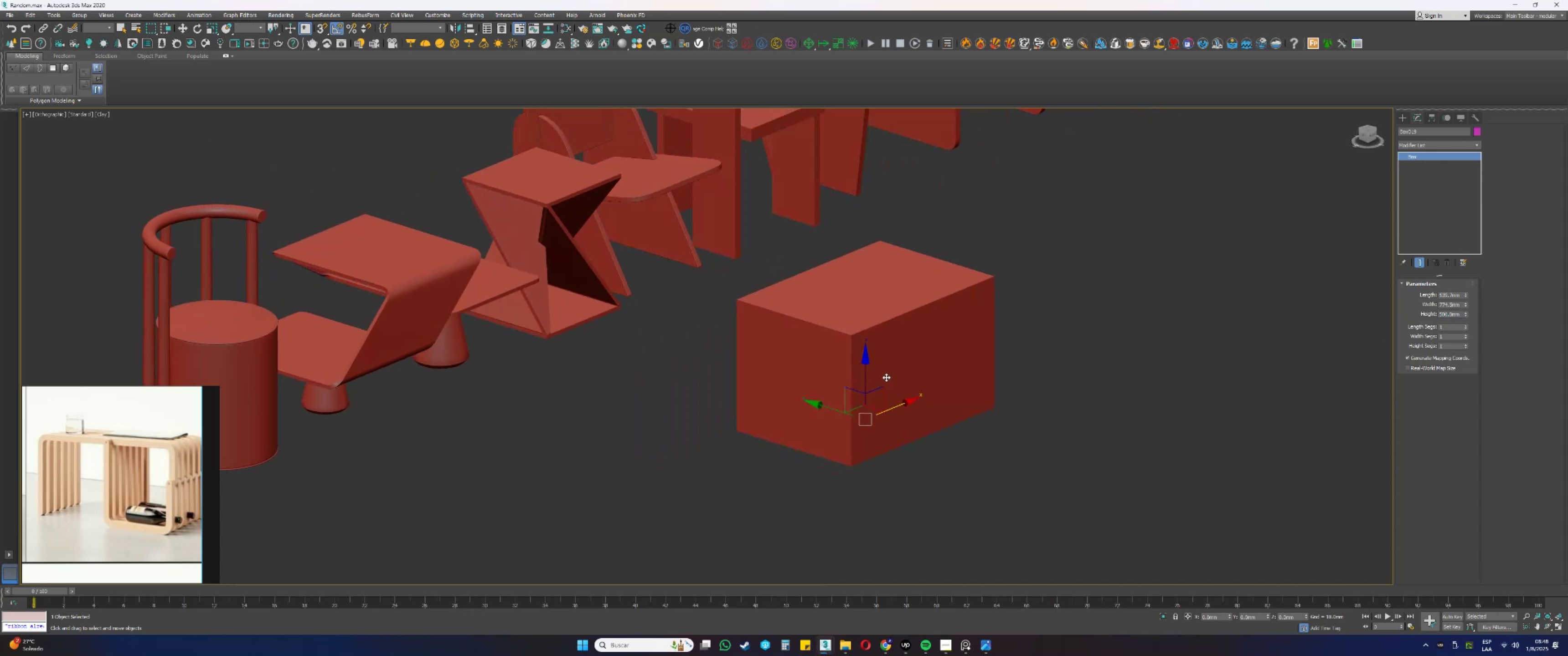 
hold_key(key=AltLeft, duration=1.52)
 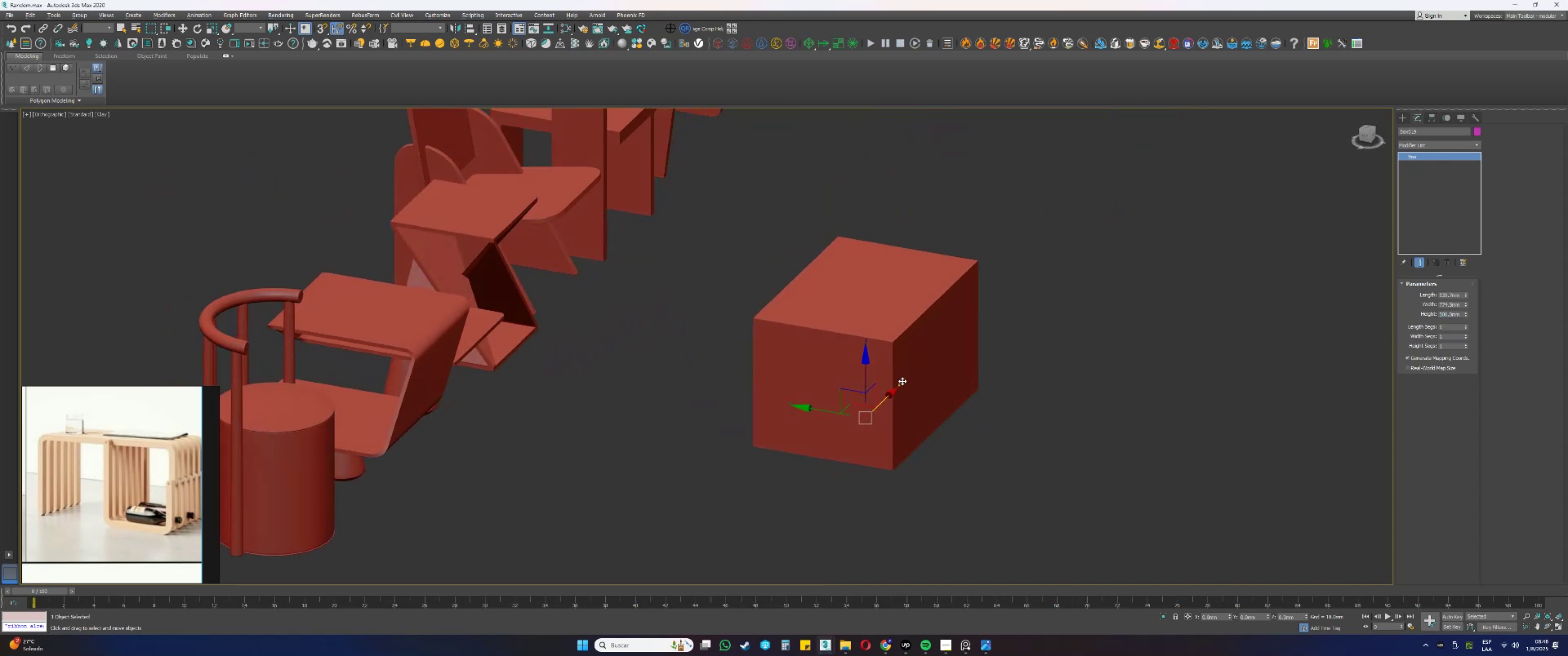 
key(Alt+AltLeft)
 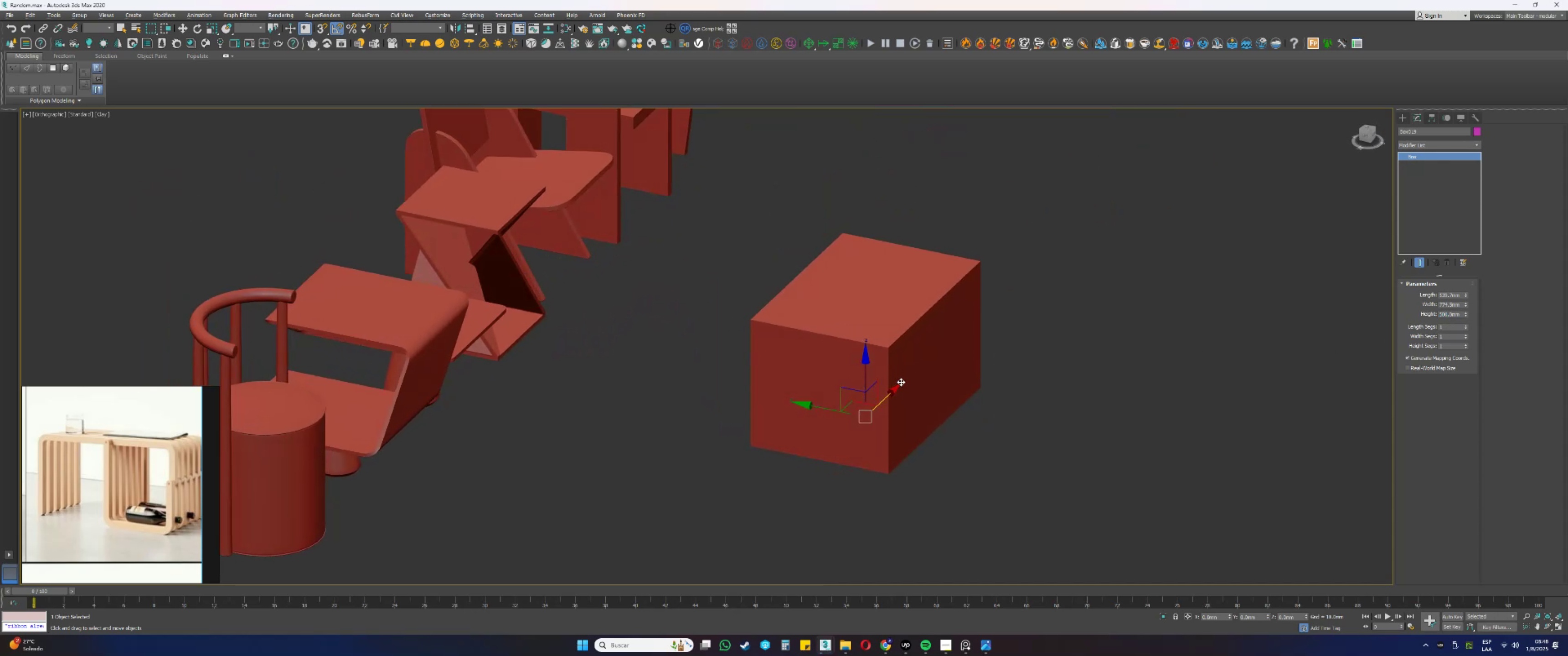 
key(Alt+AltLeft)
 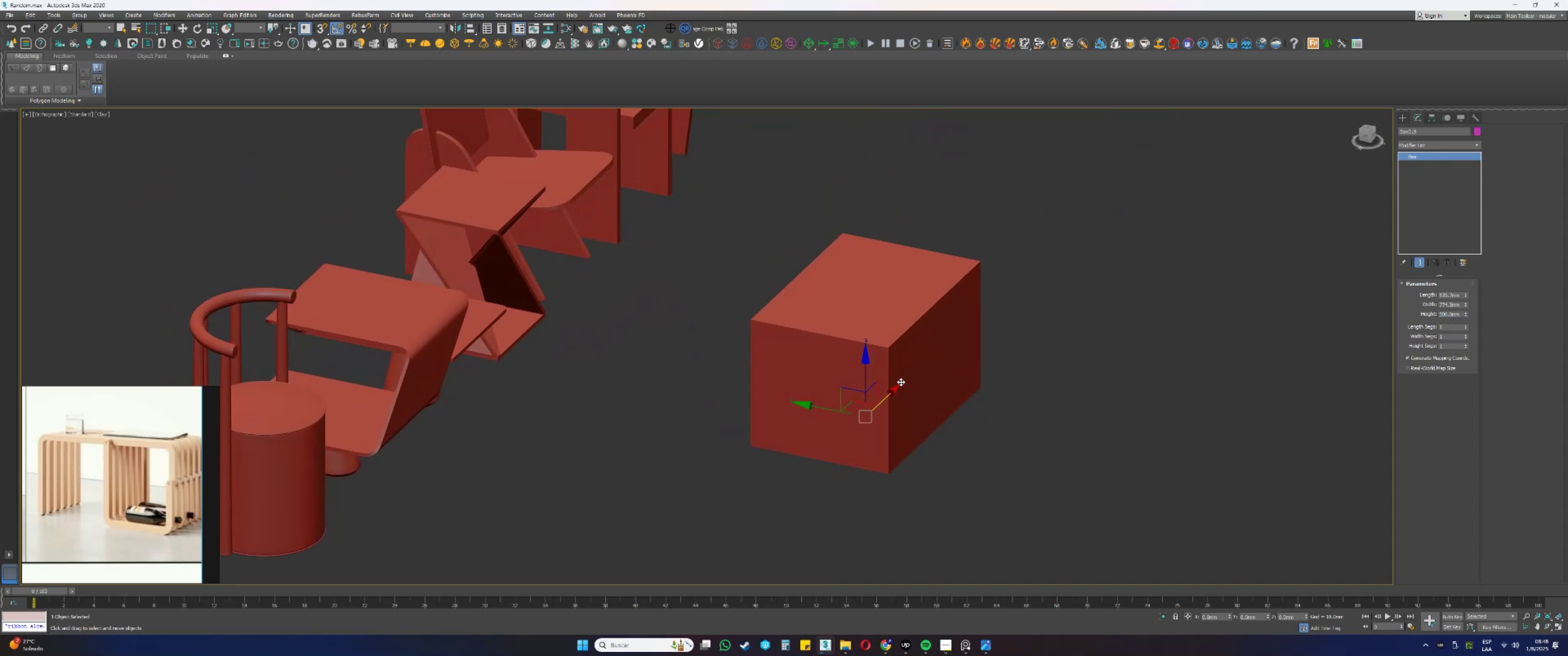 
key(Alt+AltLeft)
 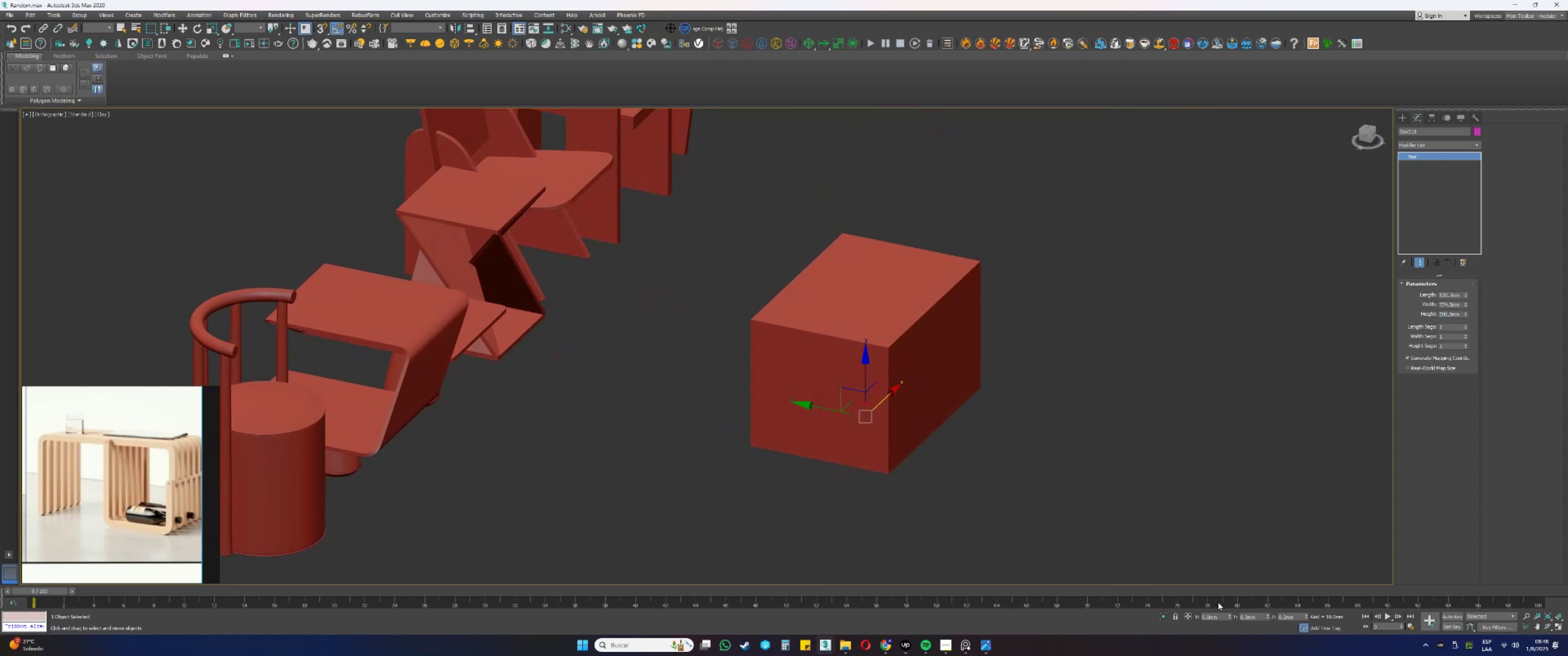 
key(Alt+AltLeft)
 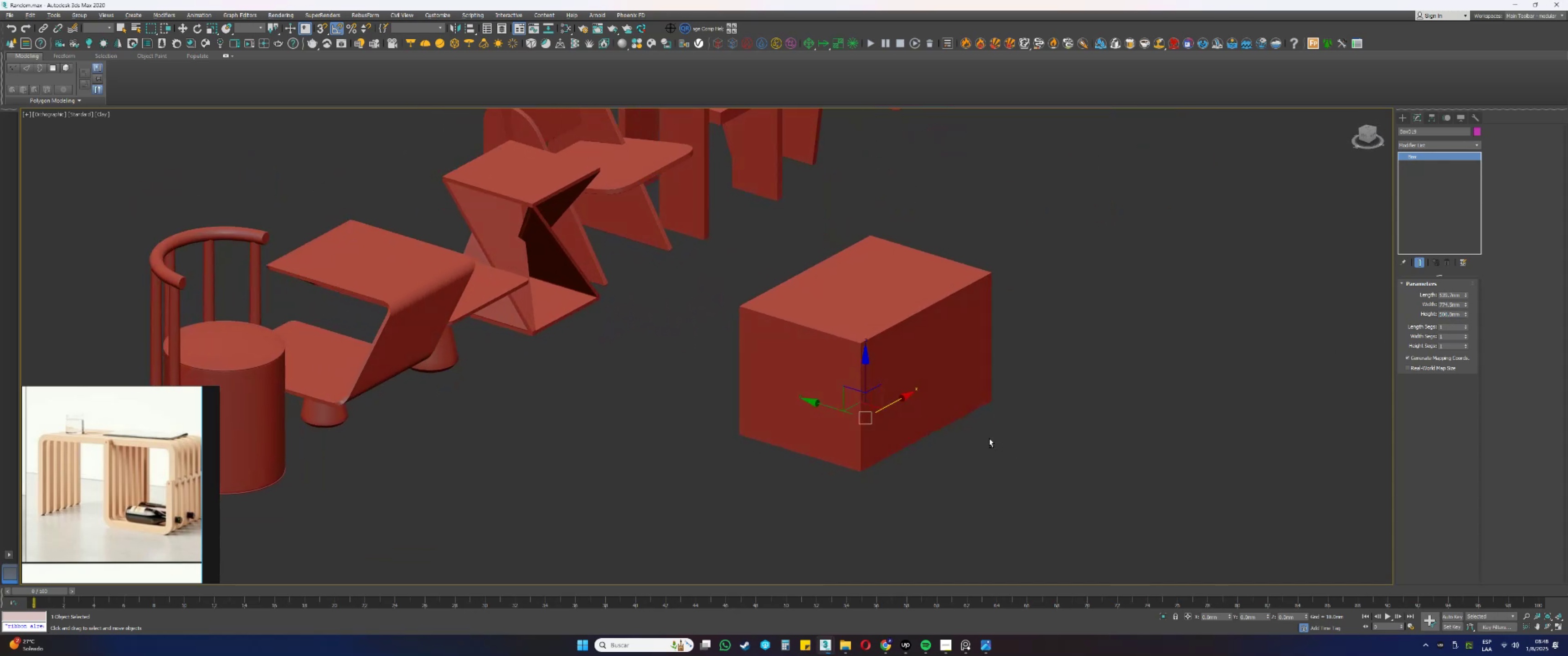 
key(F4)
 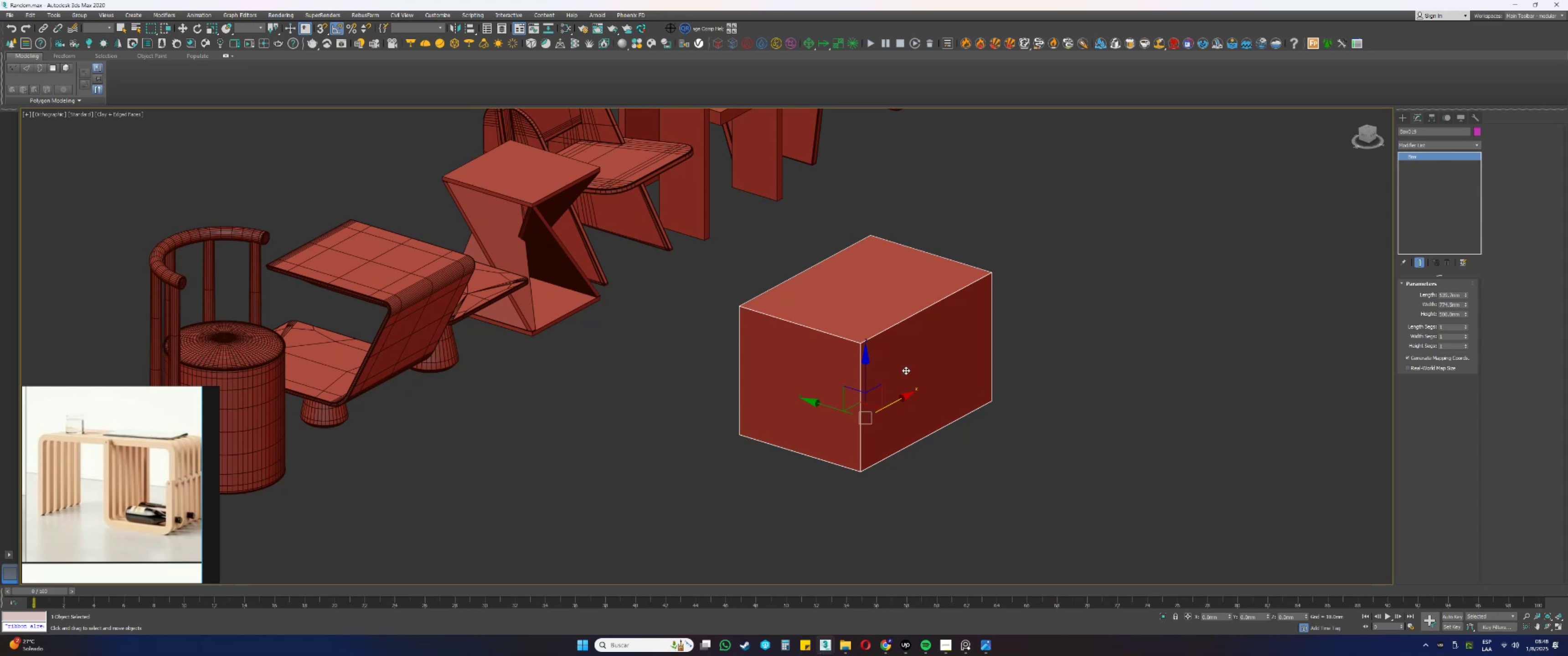 
hold_key(key=AltLeft, duration=0.39)
 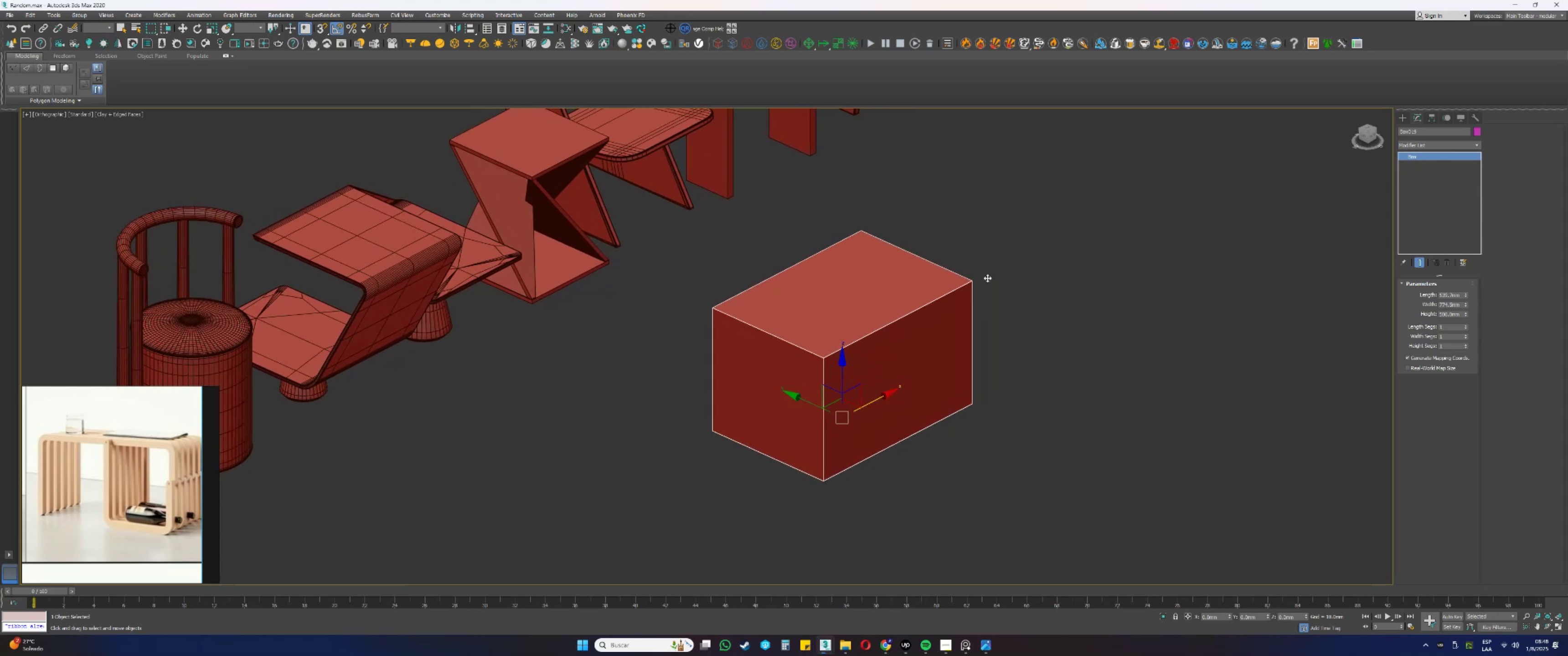 
wait(7.72)
 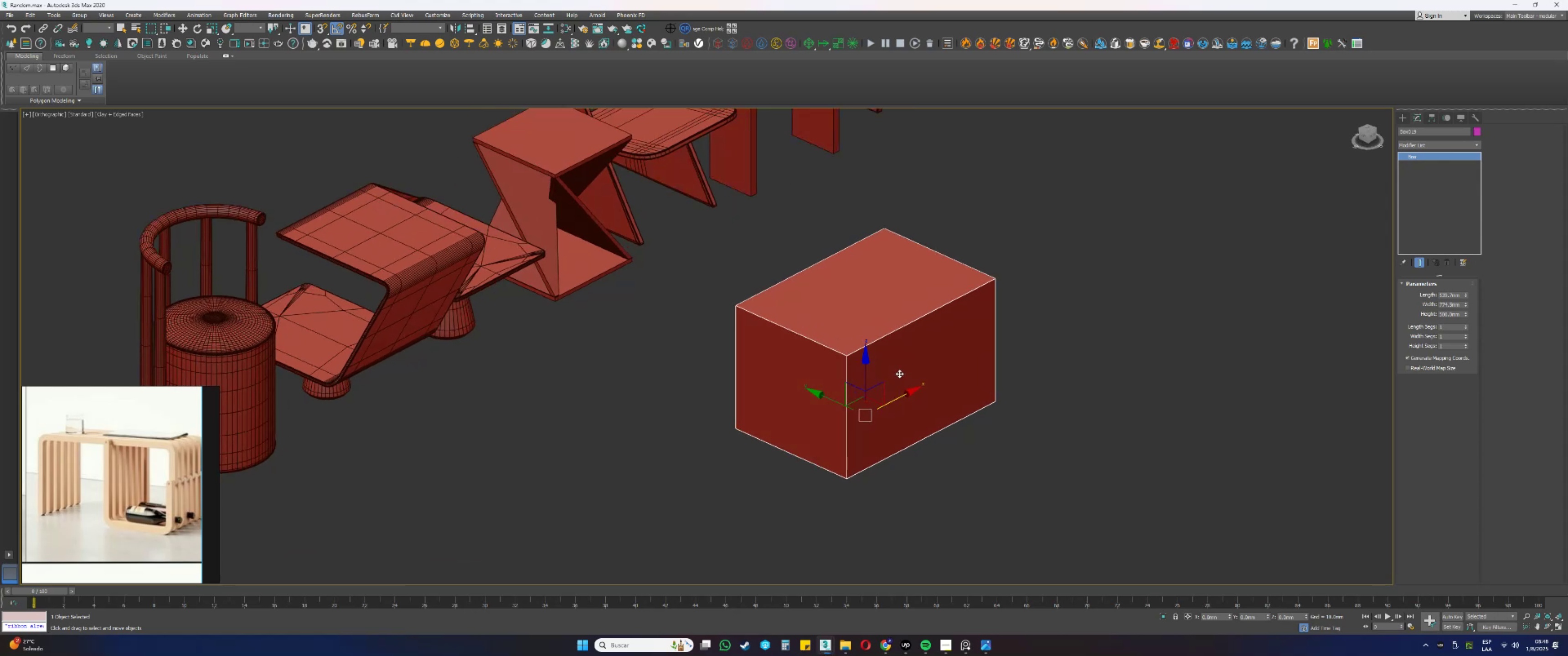 
left_click_drag(start_coordinate=[1467, 304], to_coordinate=[1470, 285])
 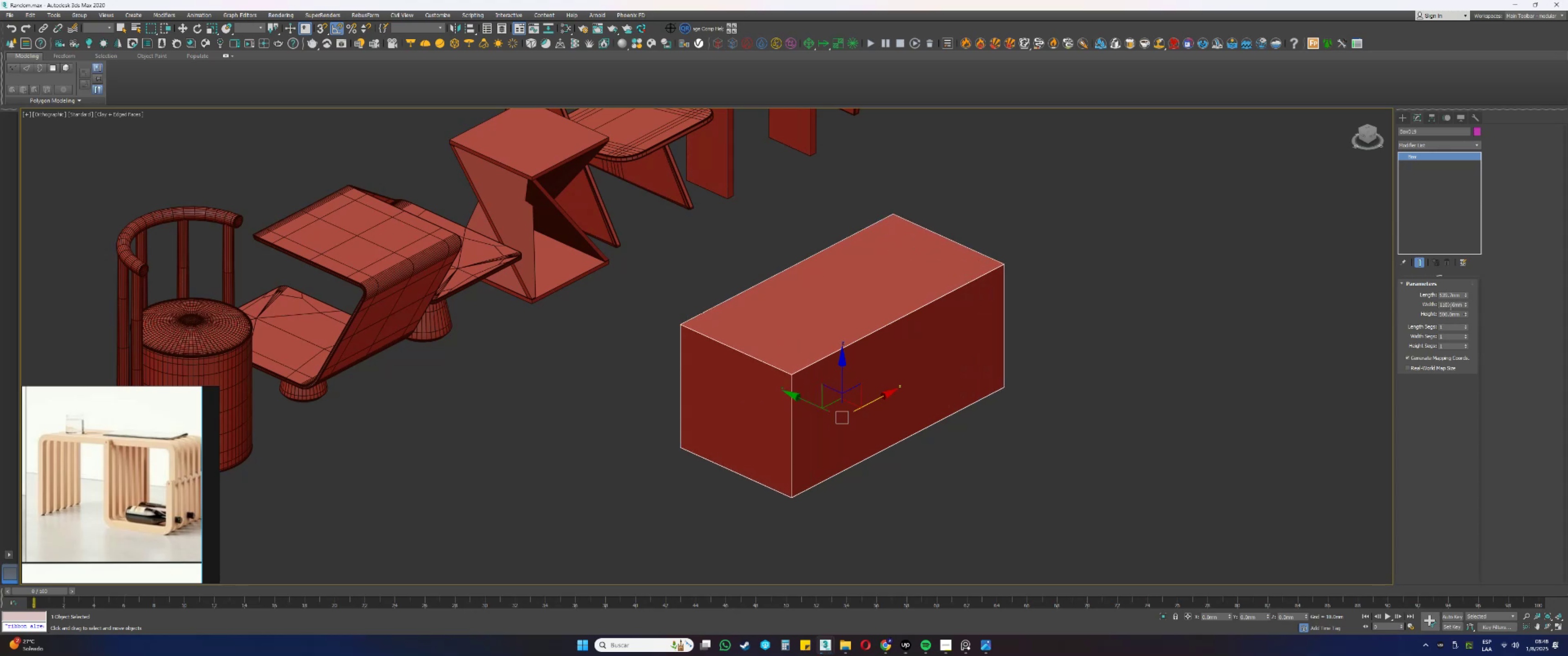 
double_click([1450, 304])
 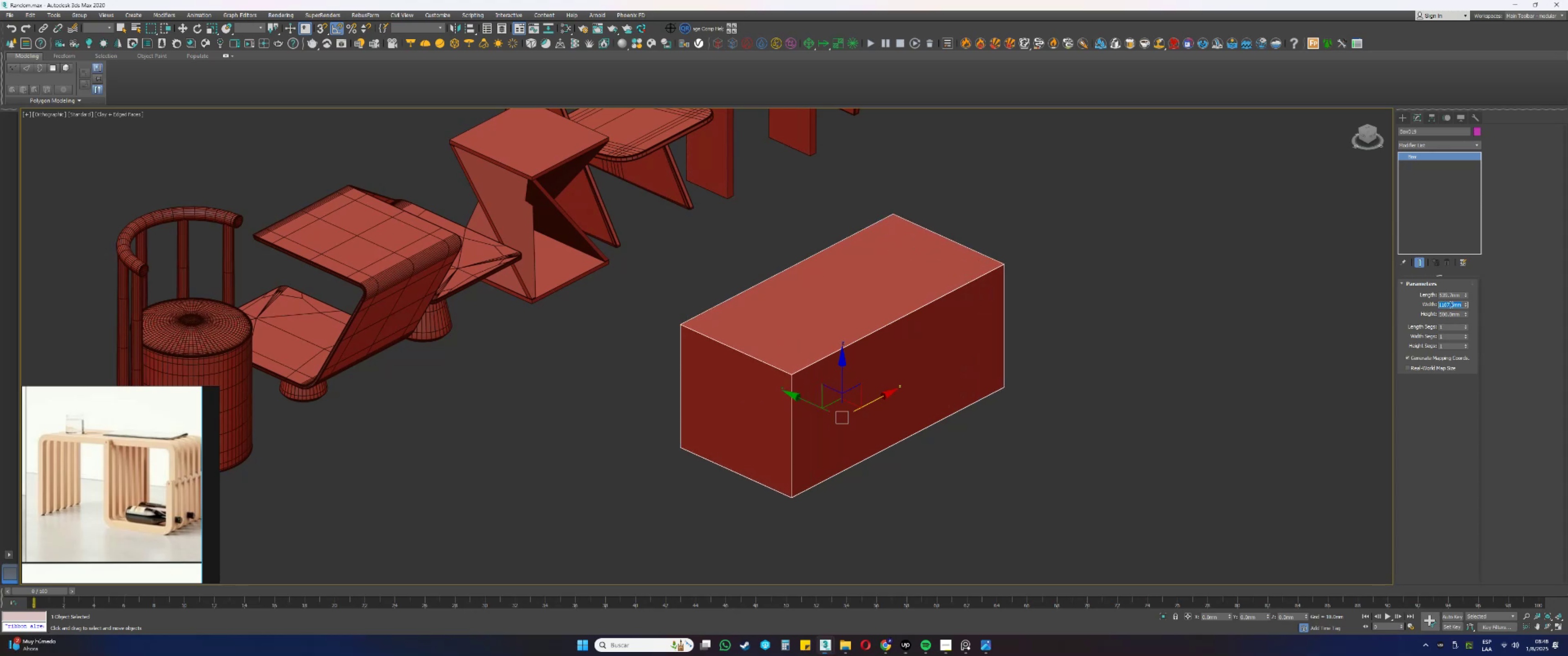 
key(Numpad8)
 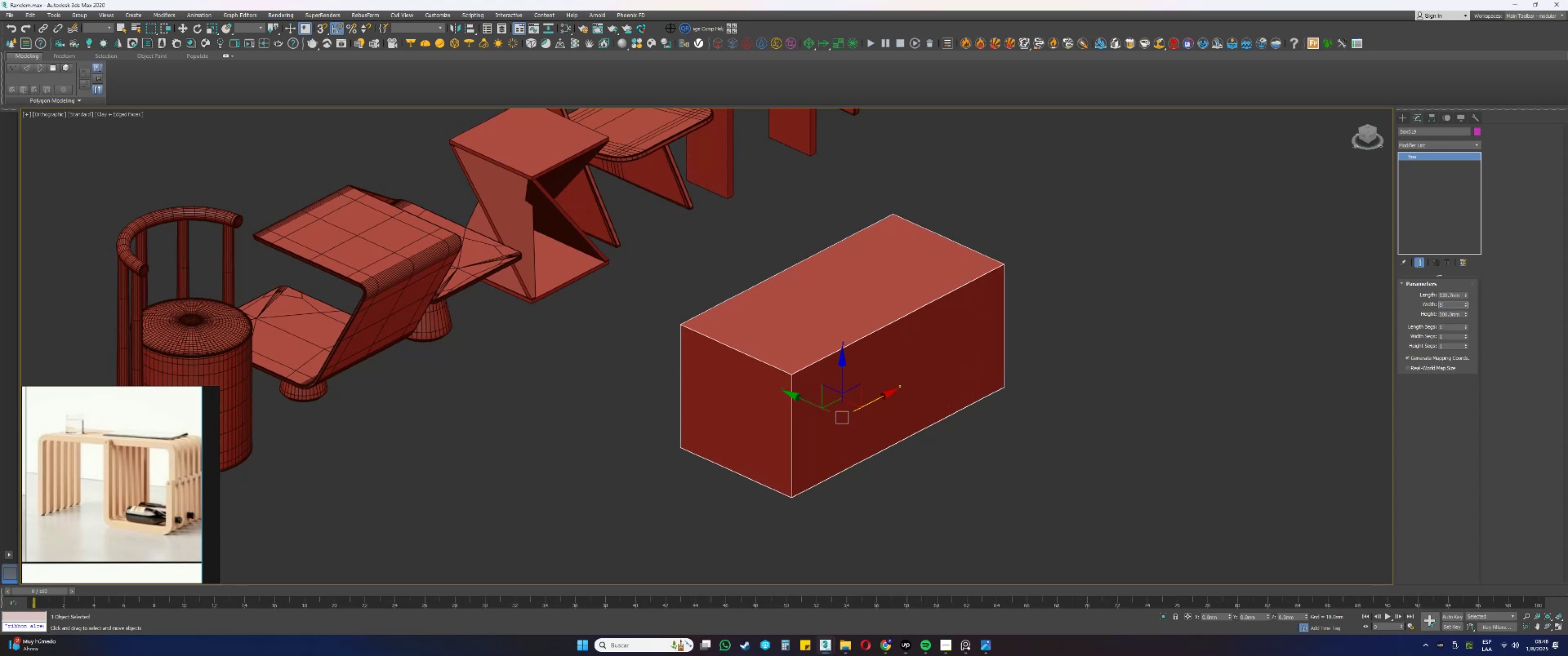 
key(Numpad0)
 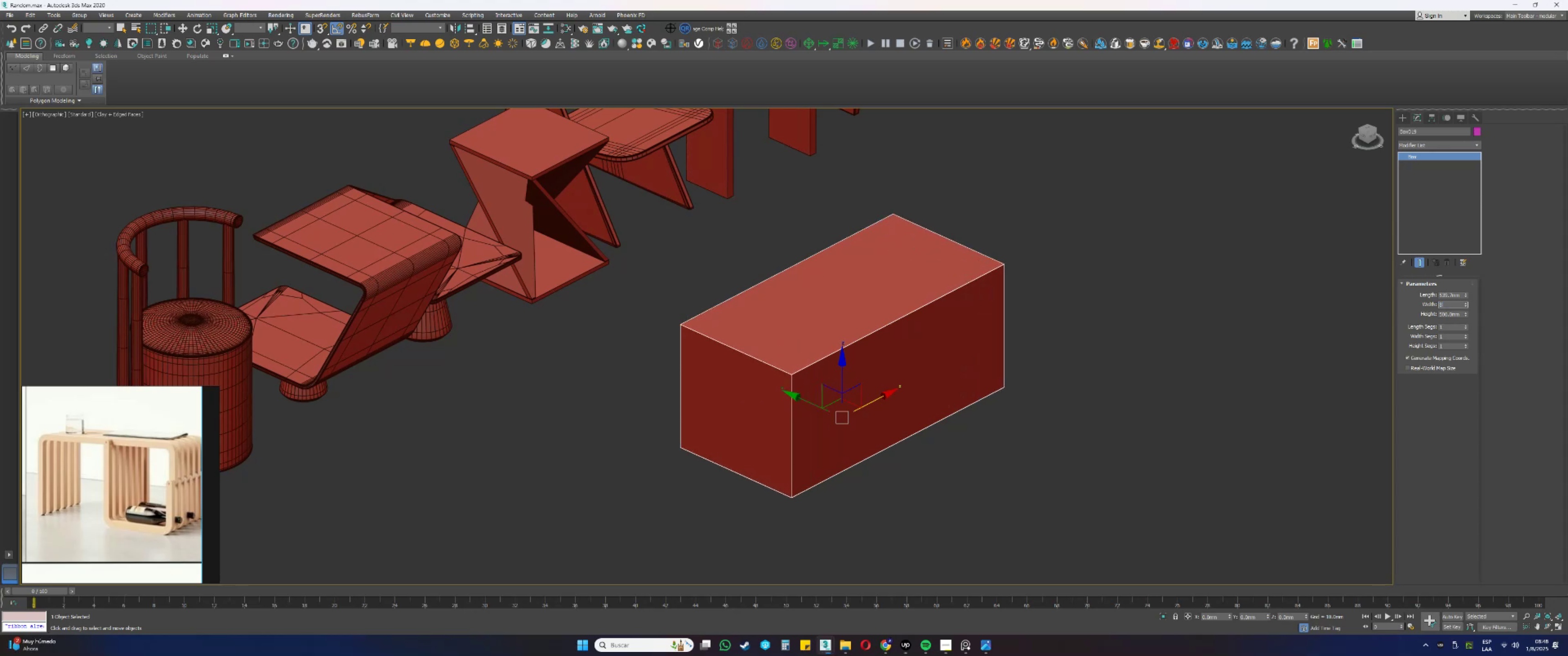 
key(Numpad0)
 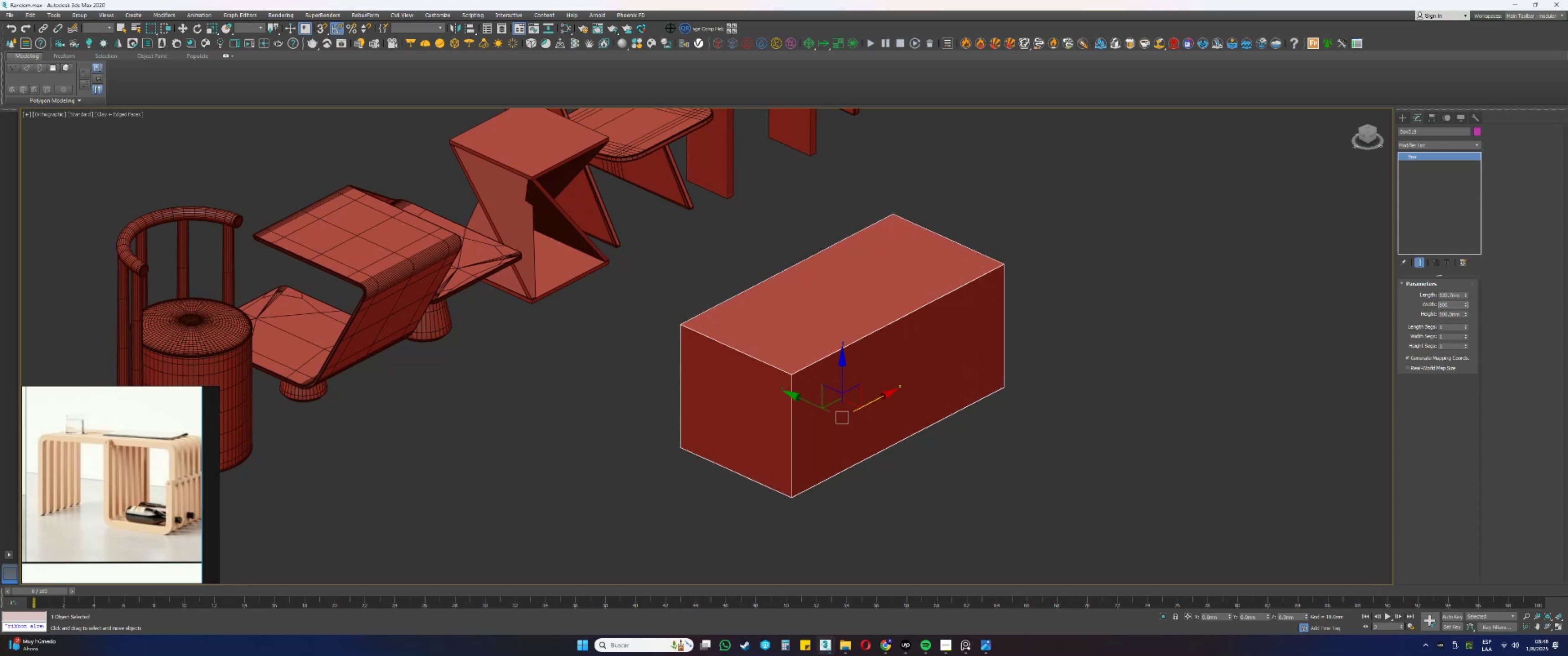 
key(NumpadEnter)
 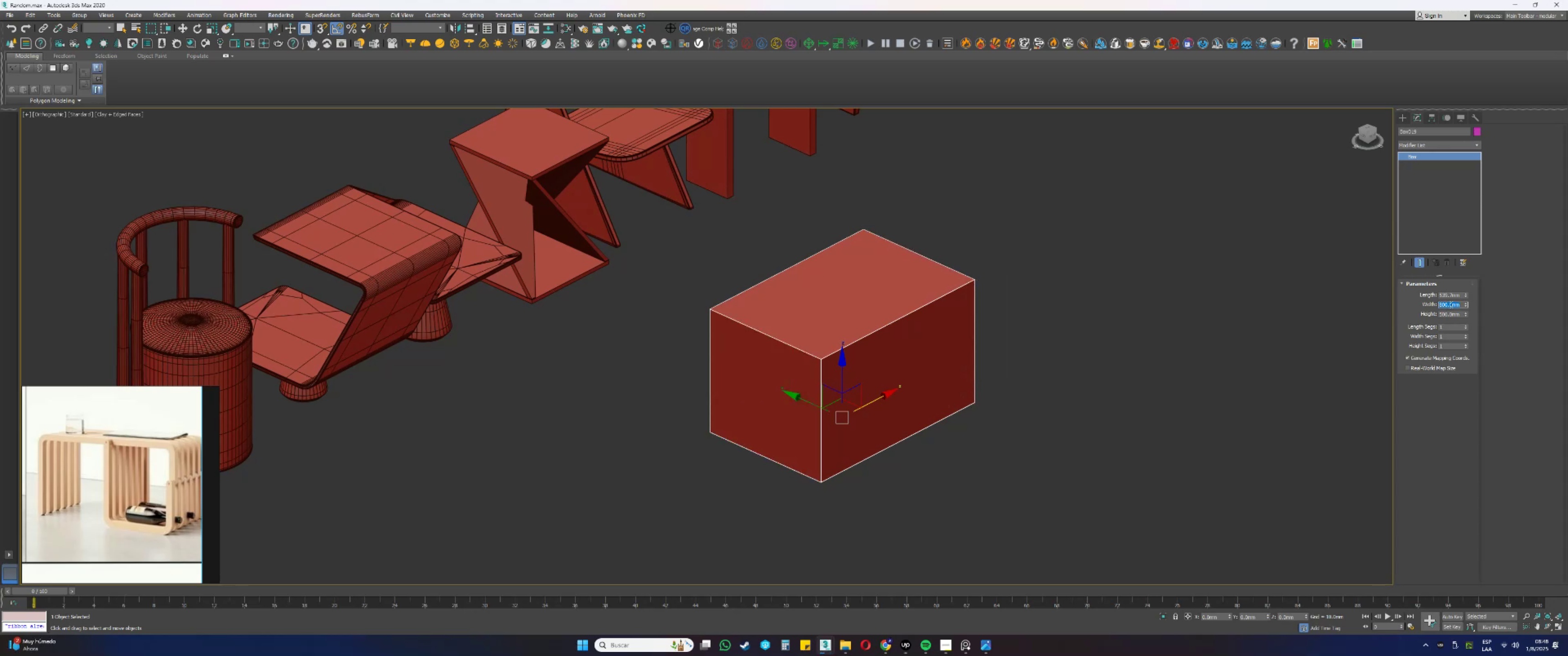 
hold_key(key=AltLeft, duration=0.57)
 